 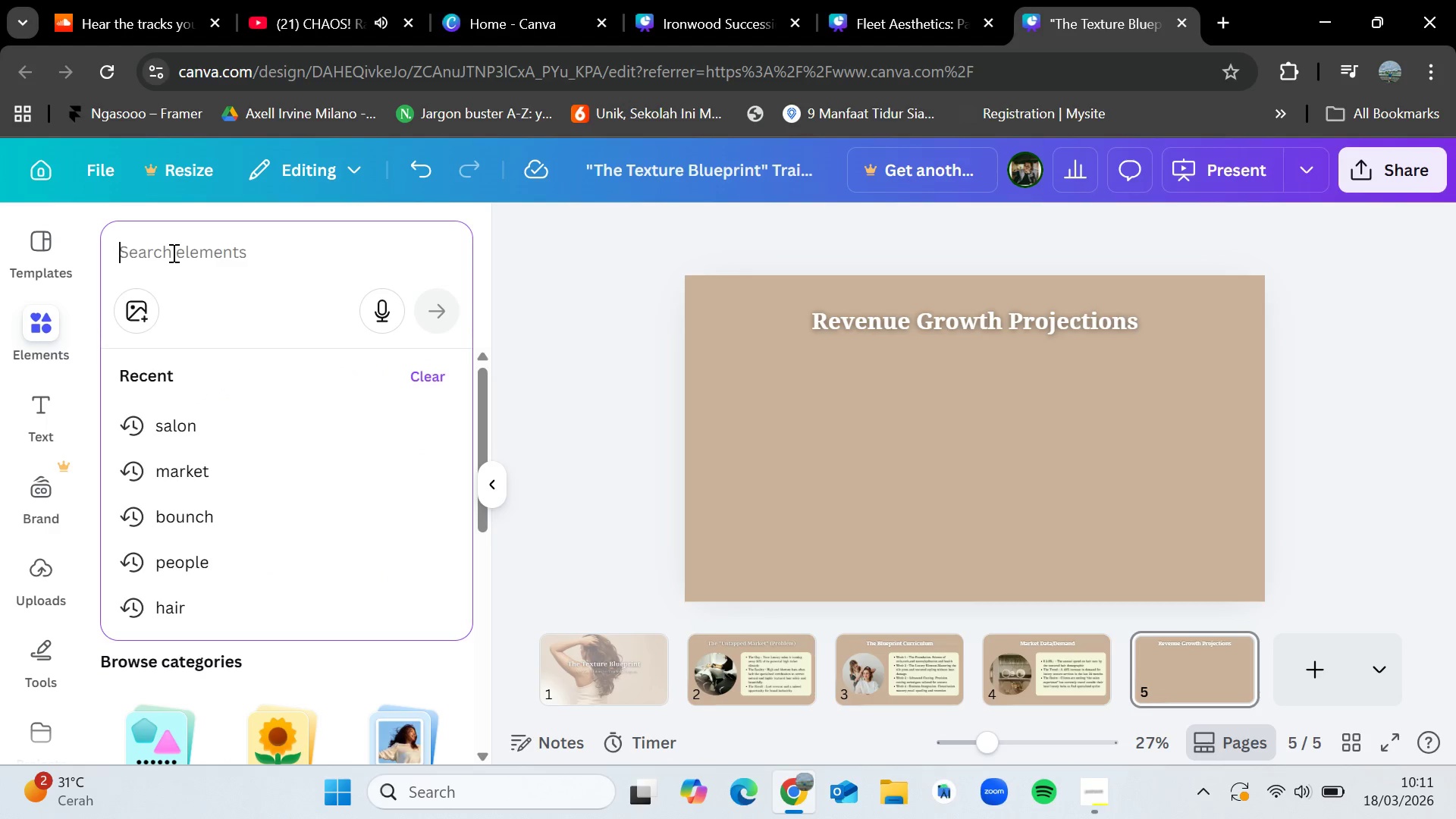 
type(line)
 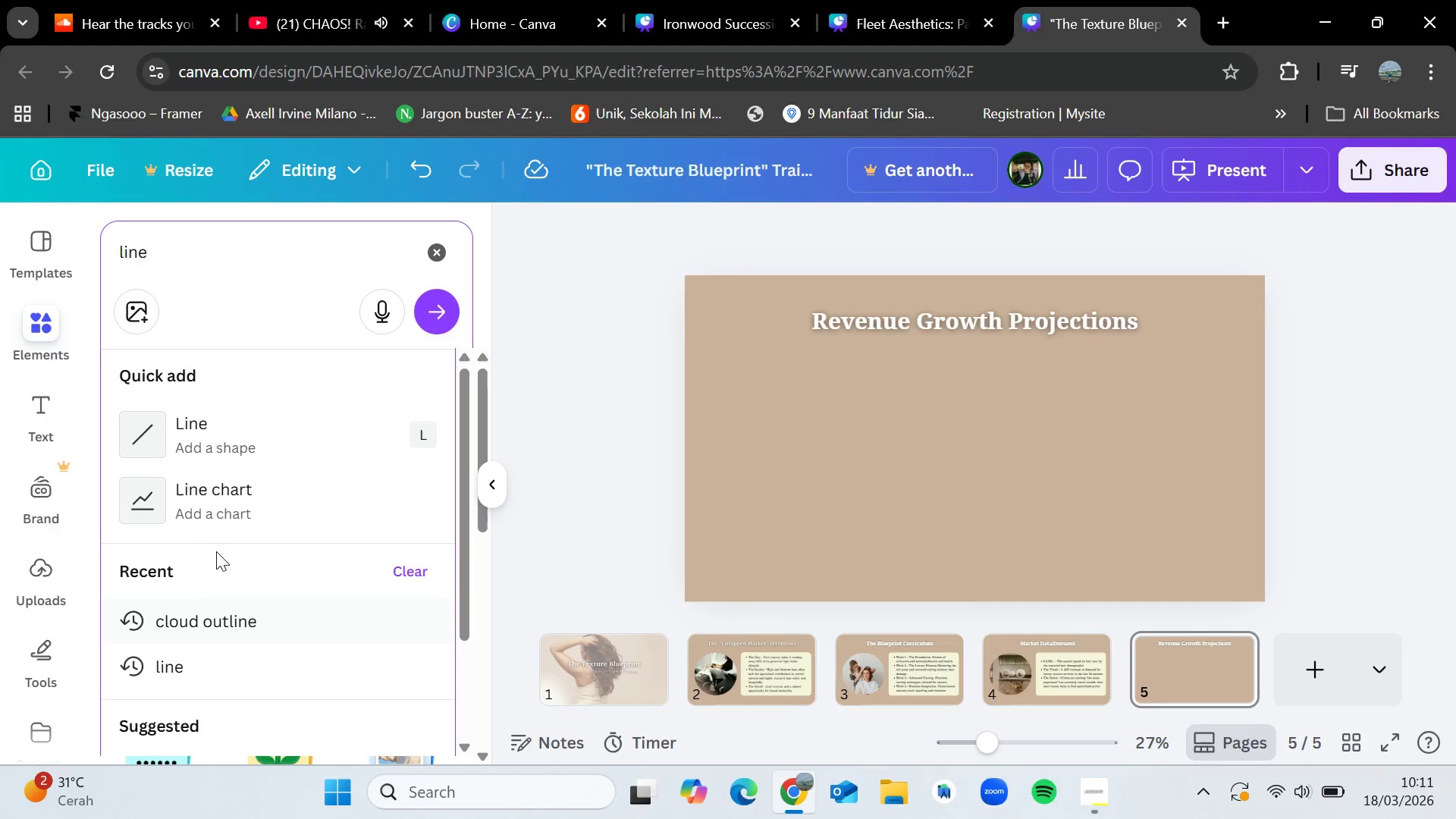 
left_click([213, 512])
 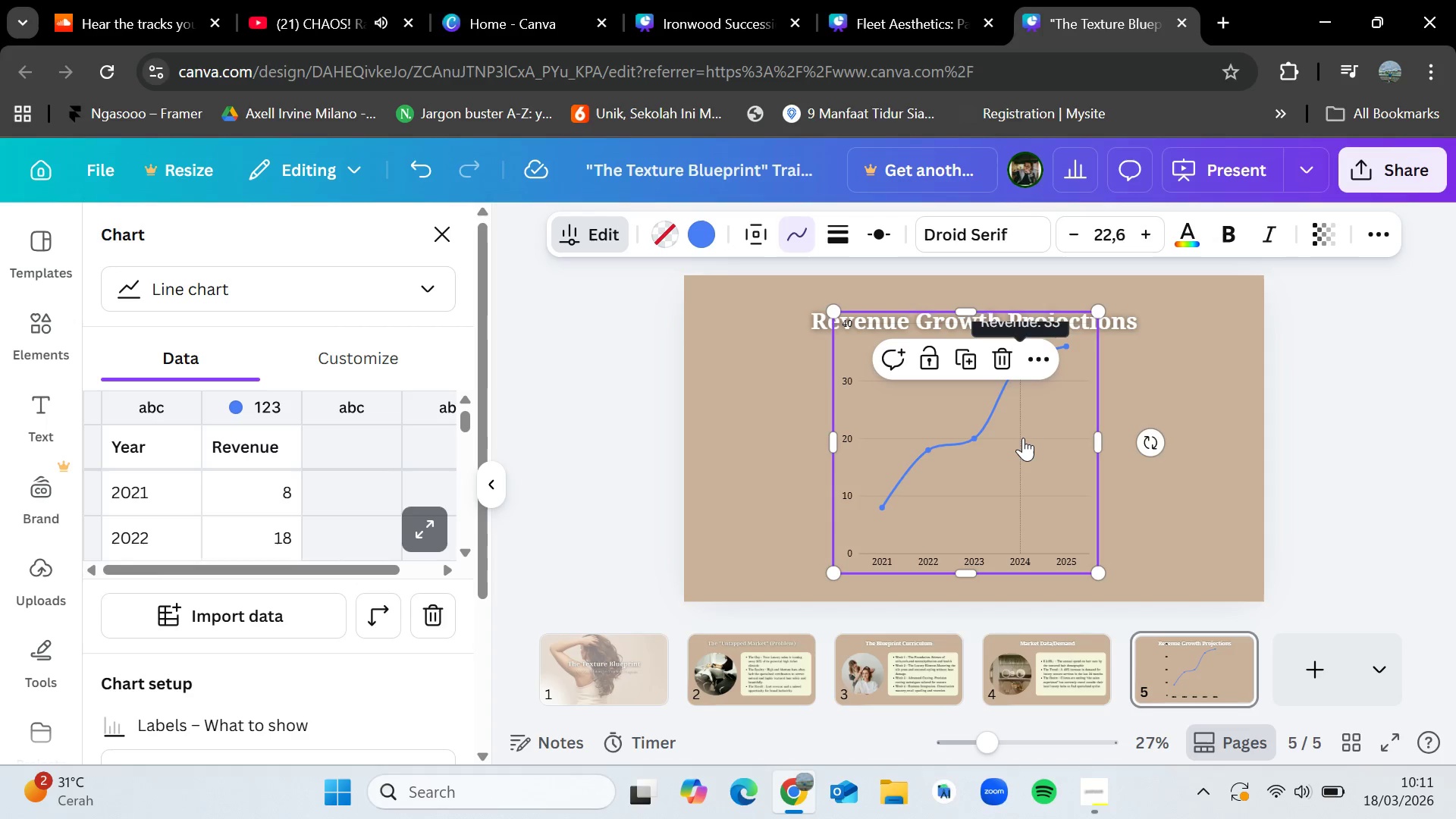 
wait(10.3)
 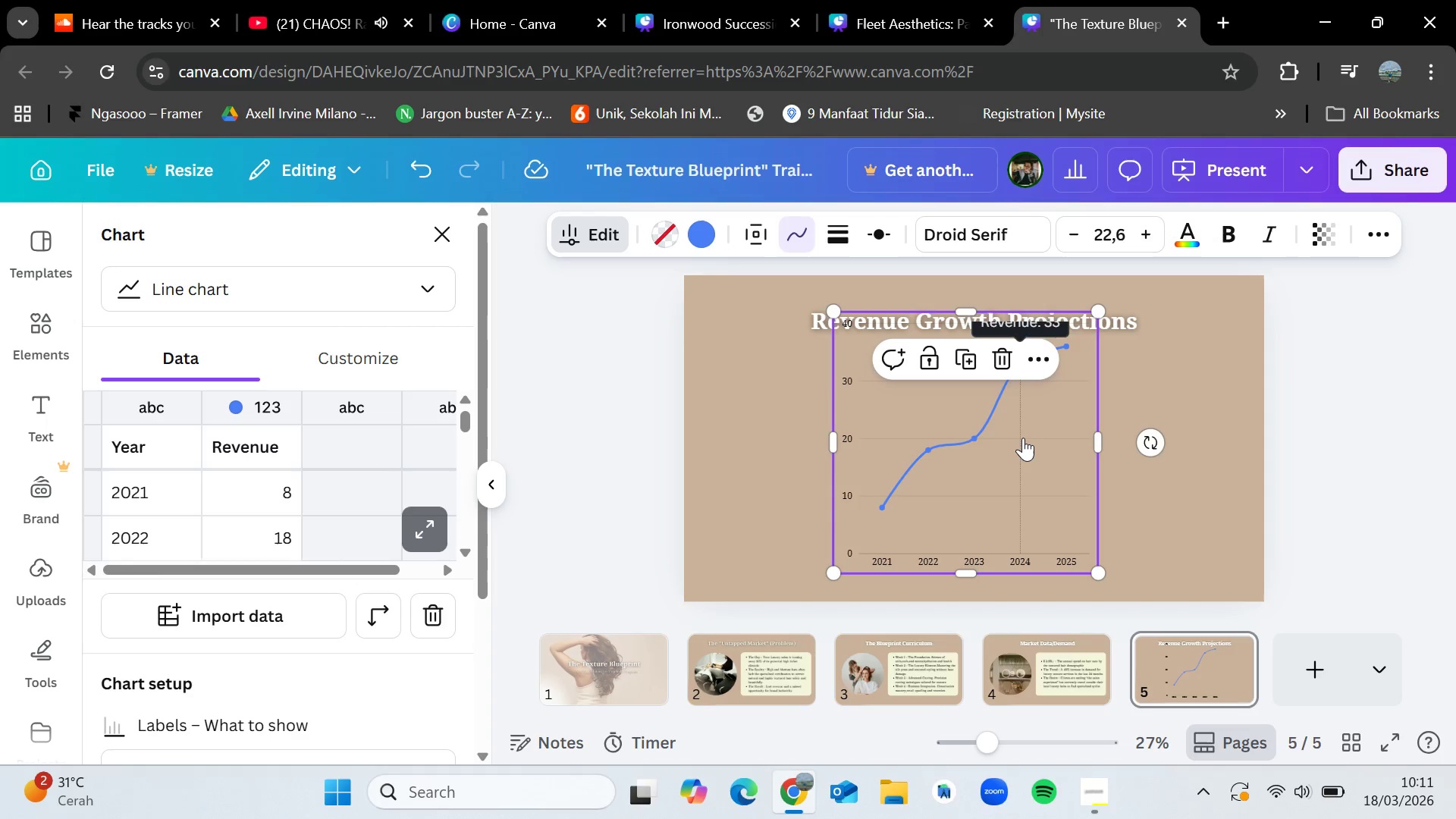 
left_click_drag(start_coordinate=[1023, 438], to_coordinate=[896, 472])
 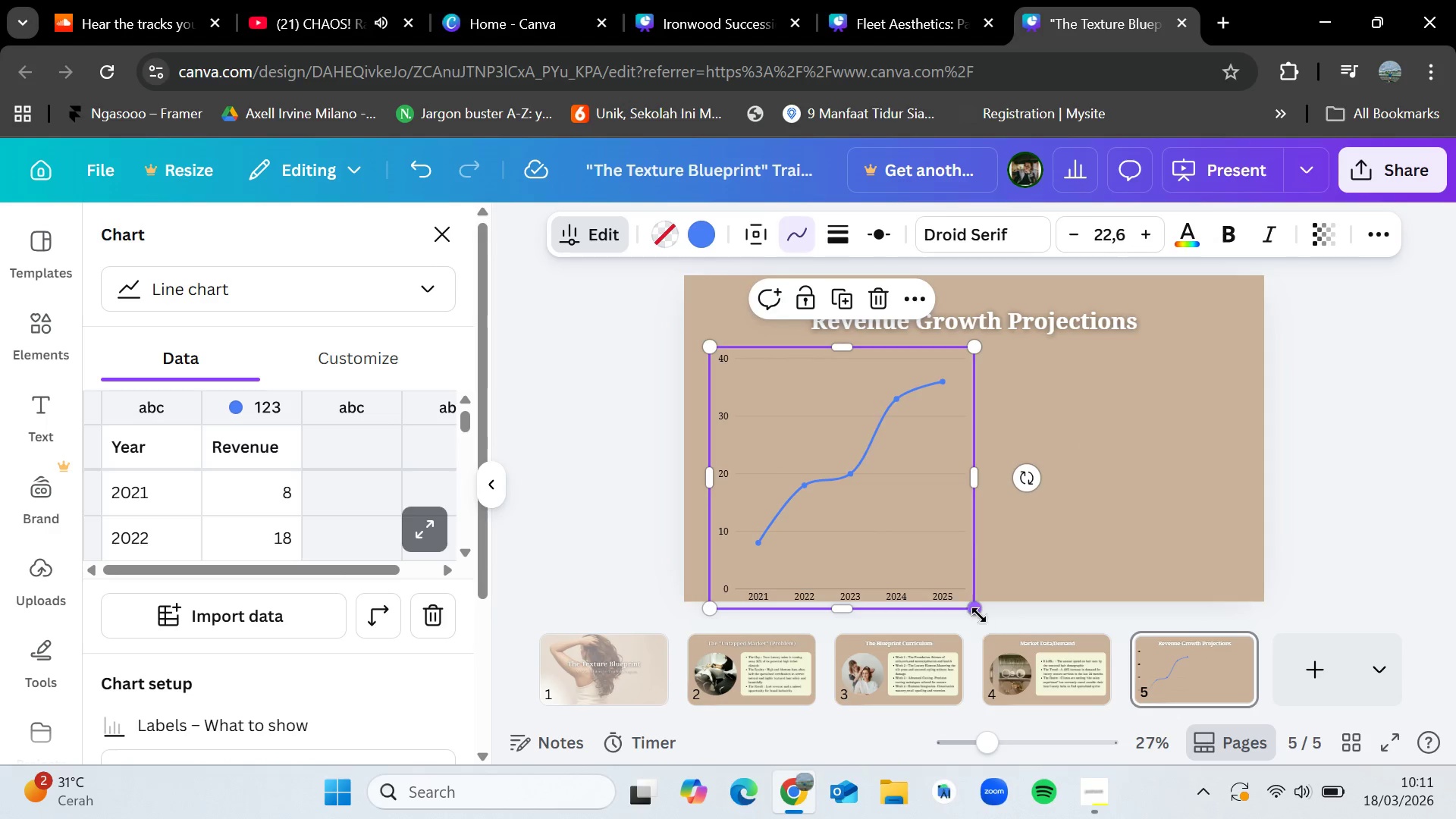 
left_click_drag(start_coordinate=[977, 614], to_coordinate=[929, 555])
 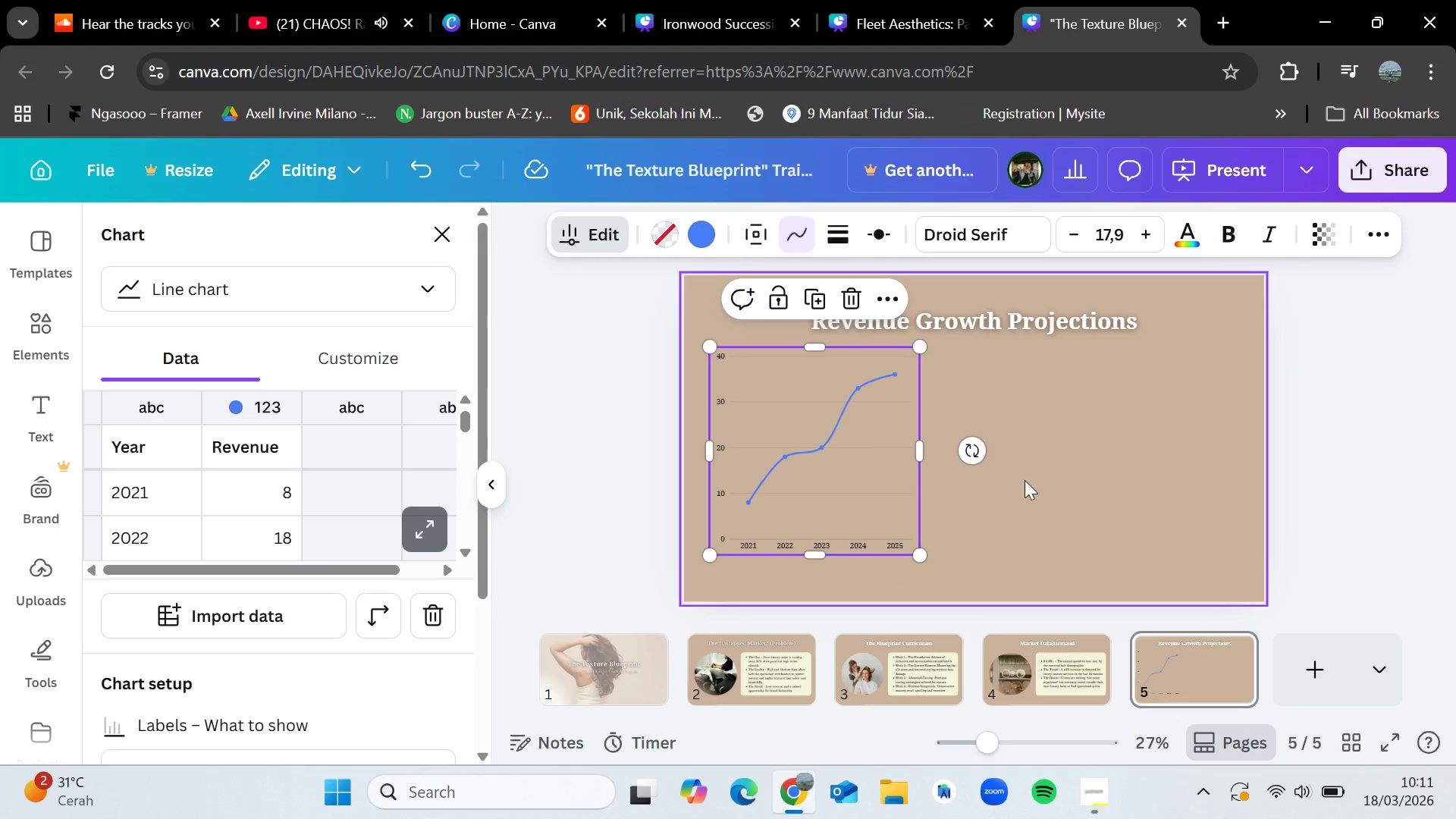 
left_click([1025, 480])
 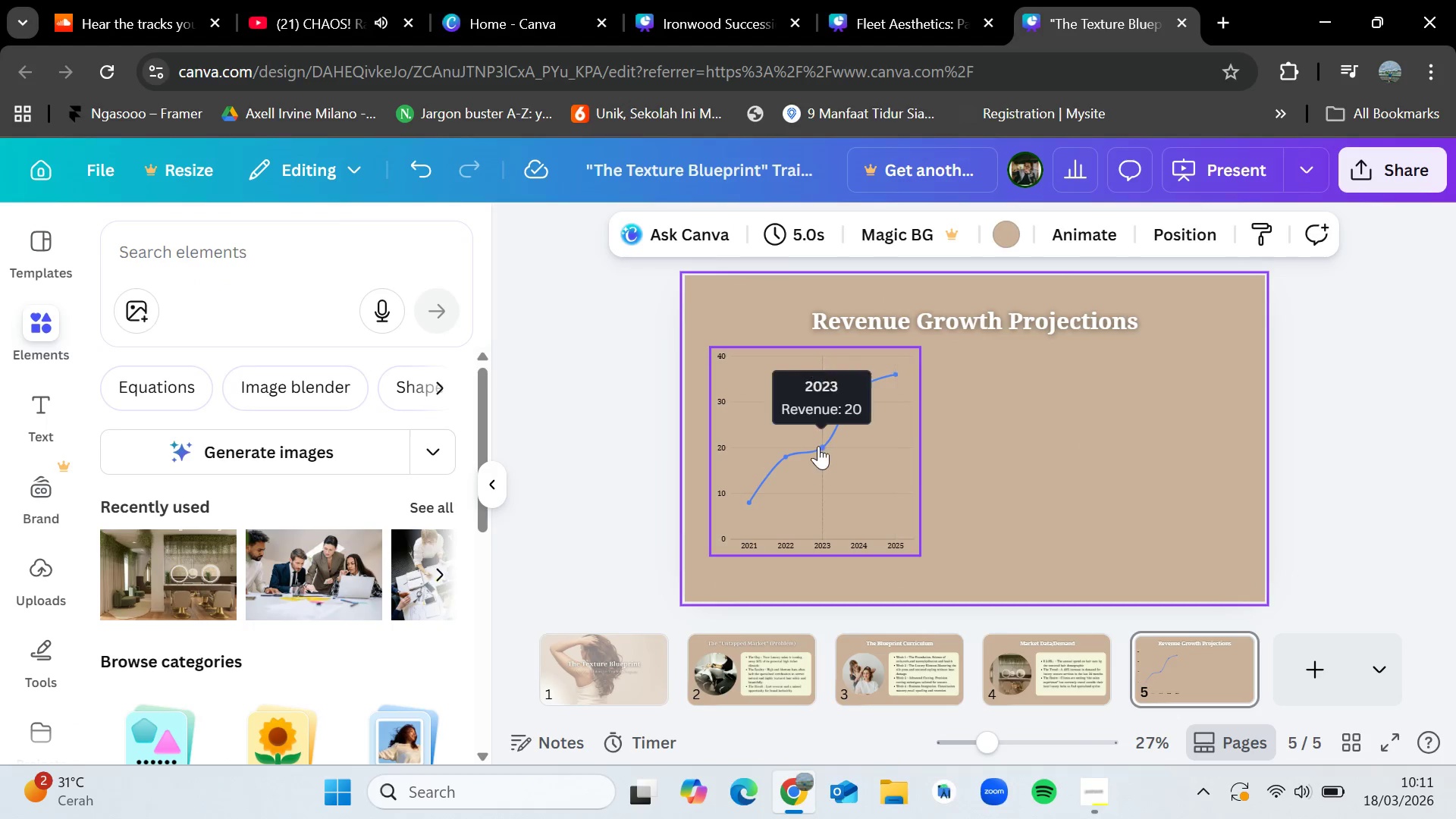 
left_click([818, 446])
 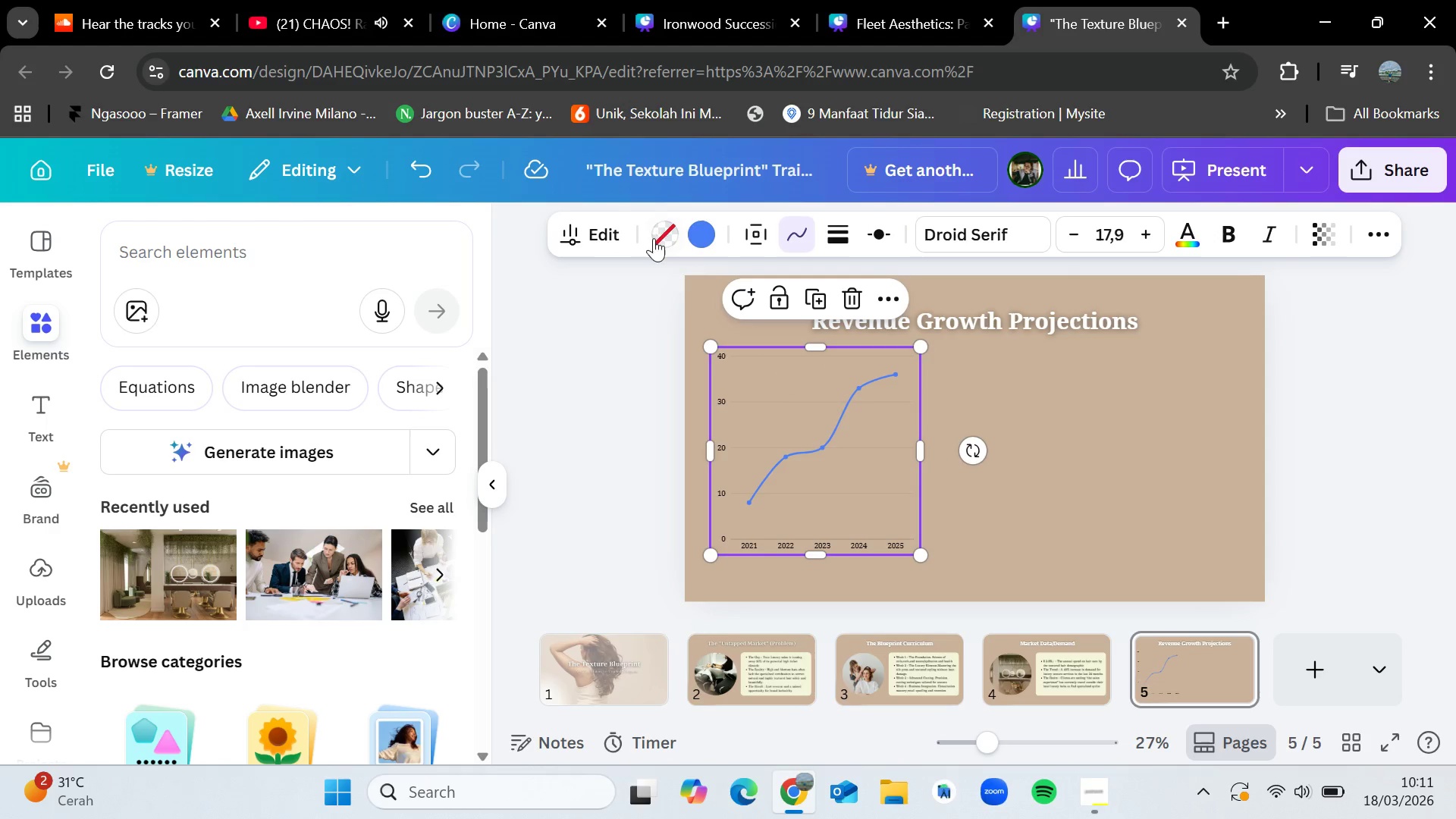 
left_click([659, 229])
 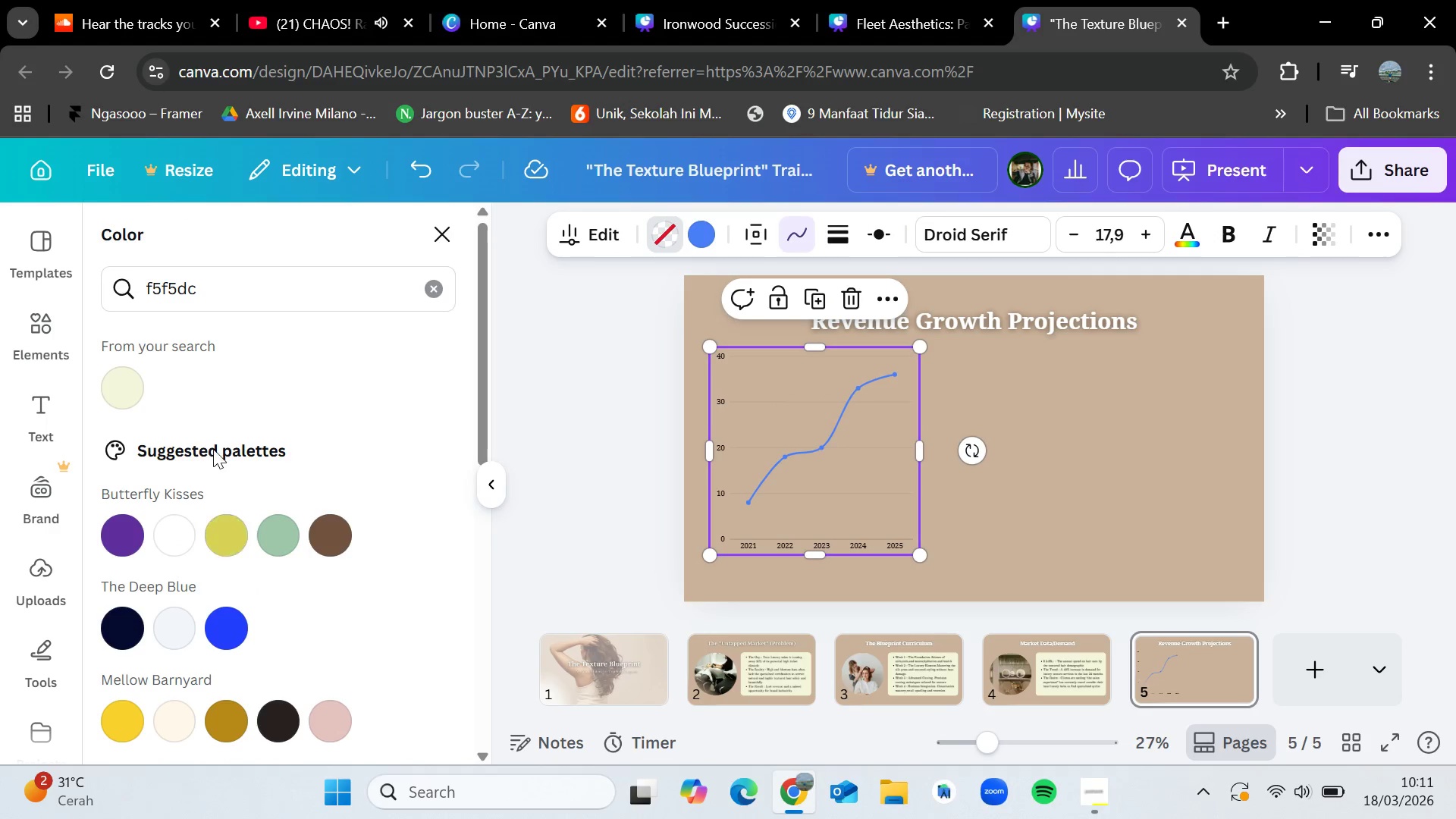 
left_click([127, 399])
 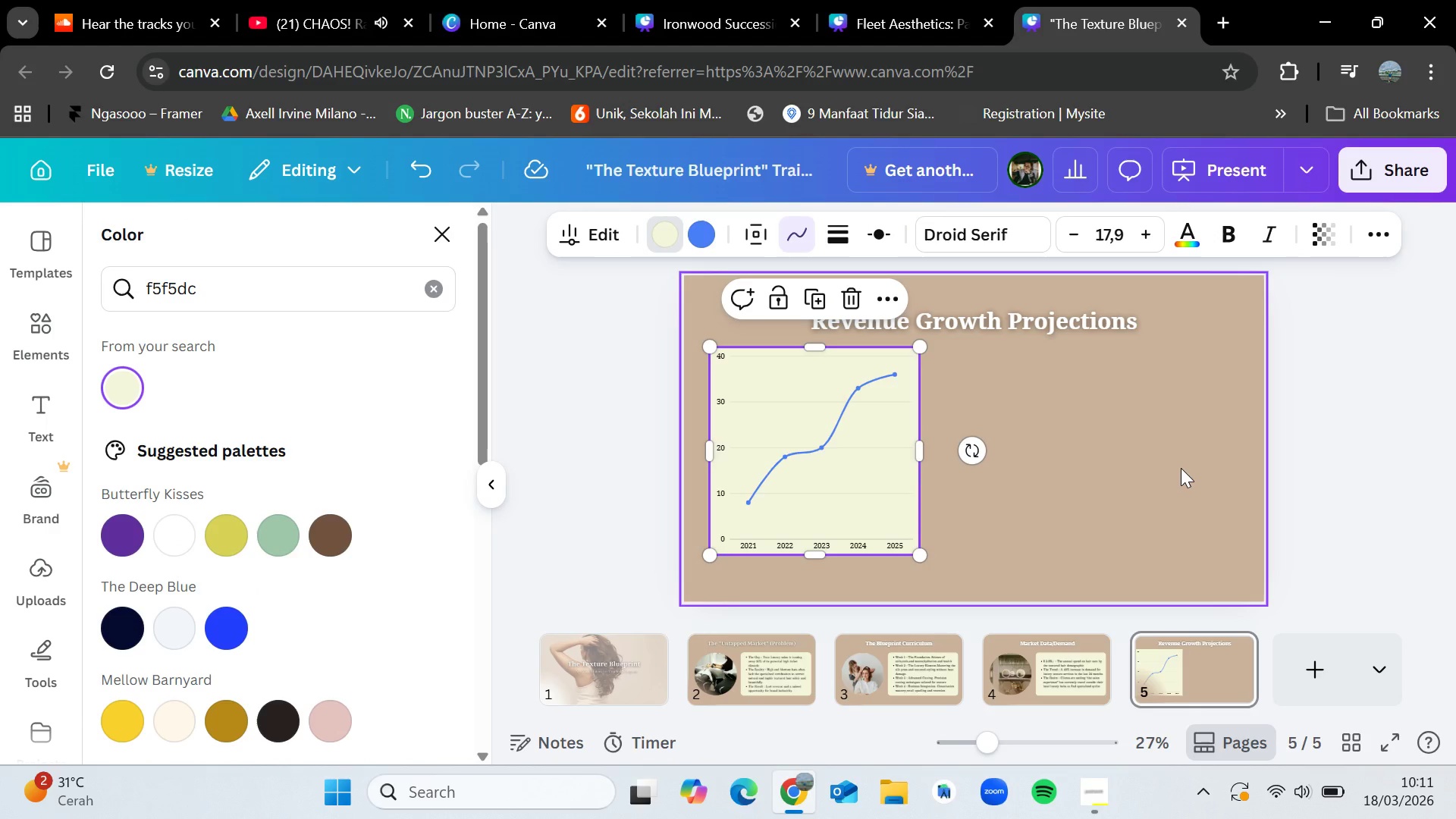 
left_click([1181, 468])
 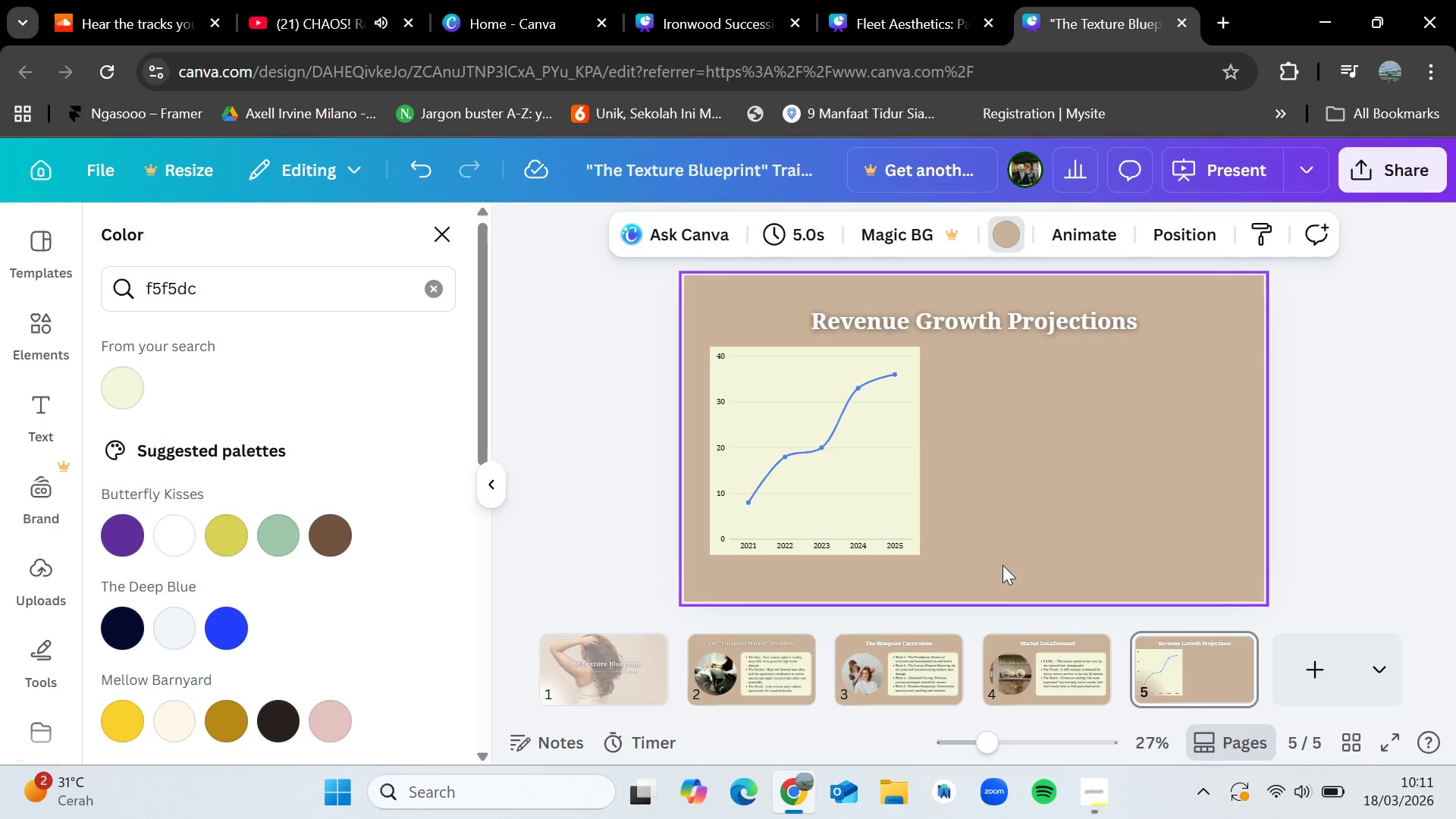 
left_click([837, 390])
 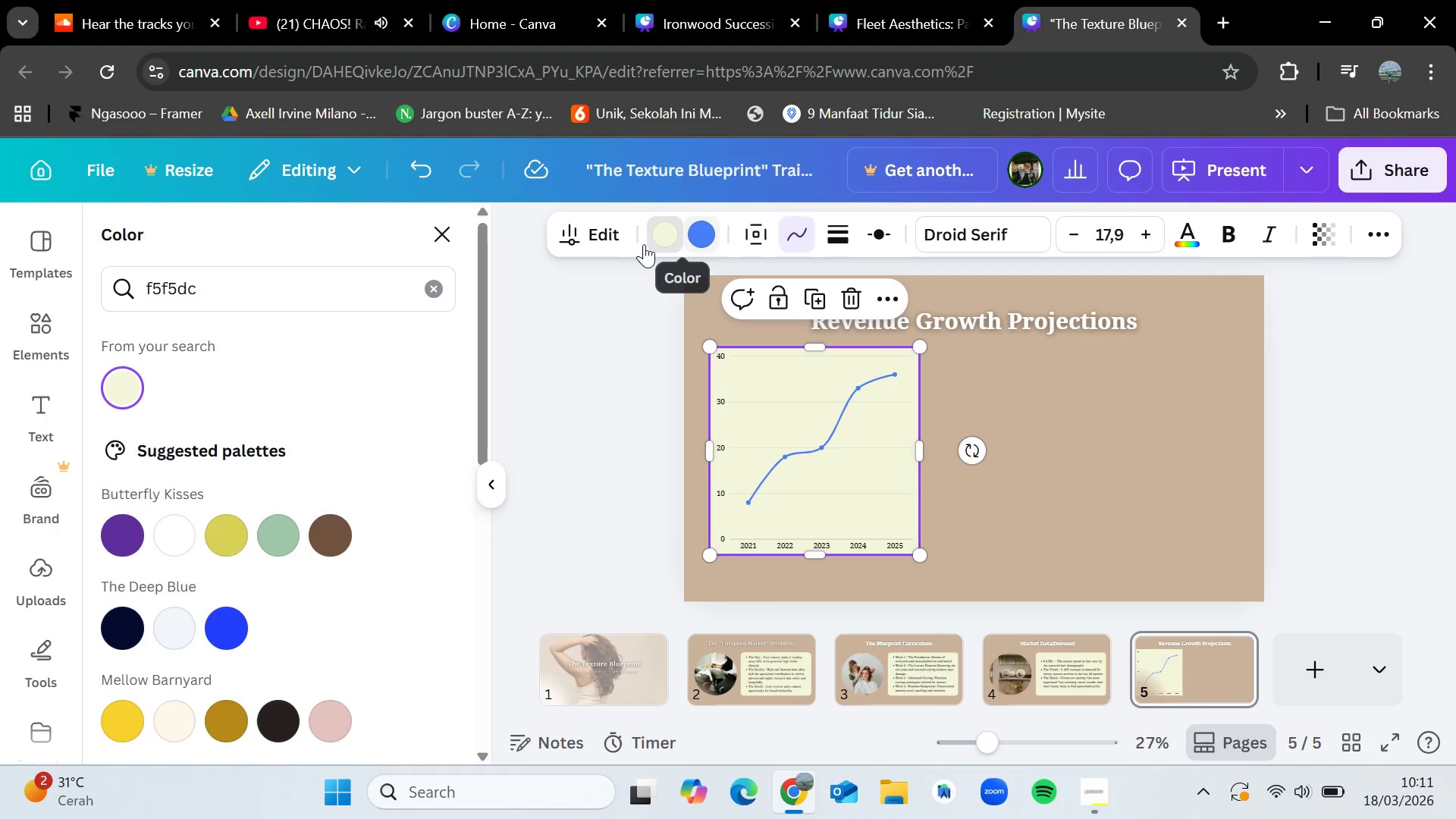 
left_click([592, 238])
 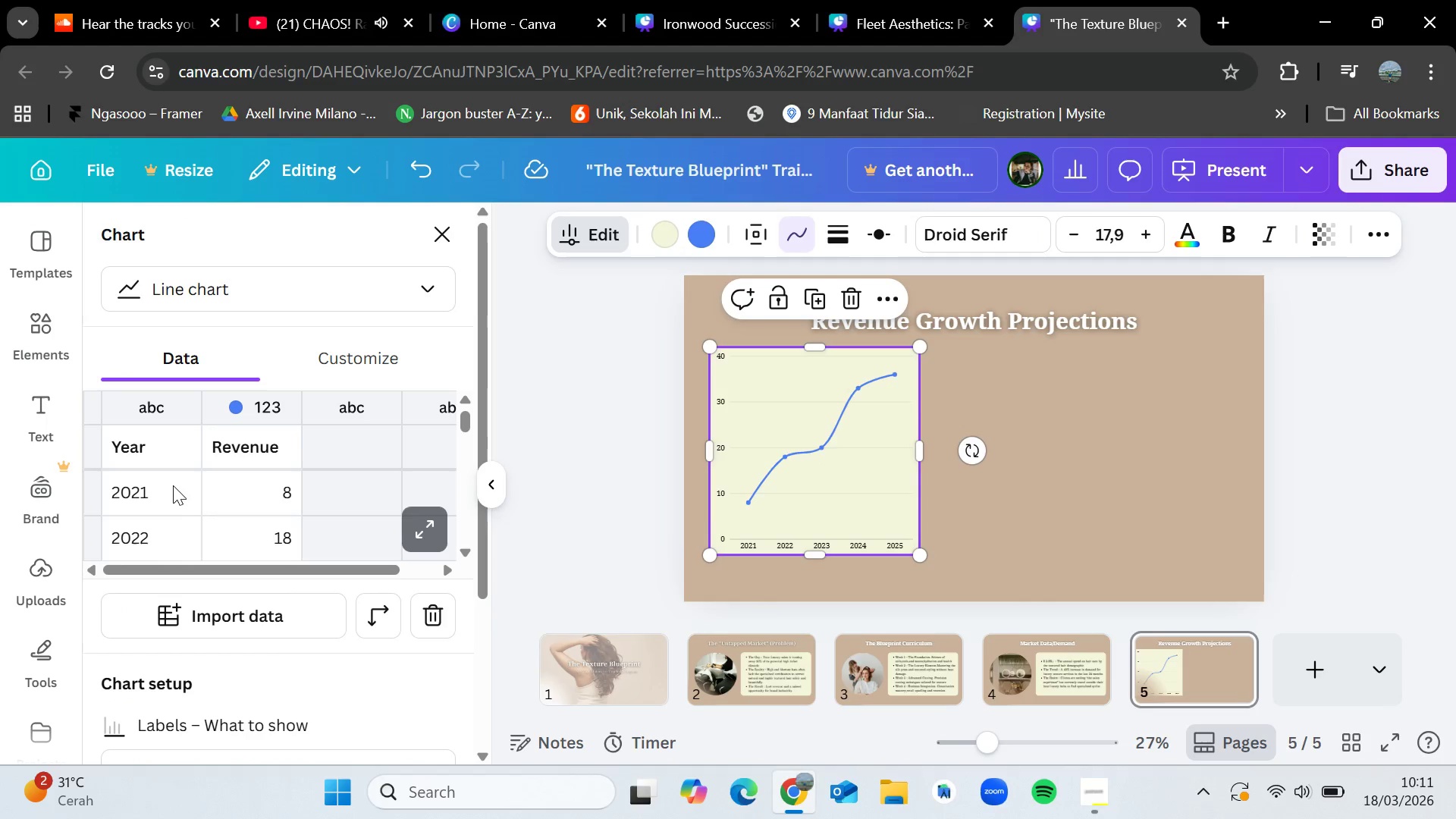 
double_click([172, 492])
 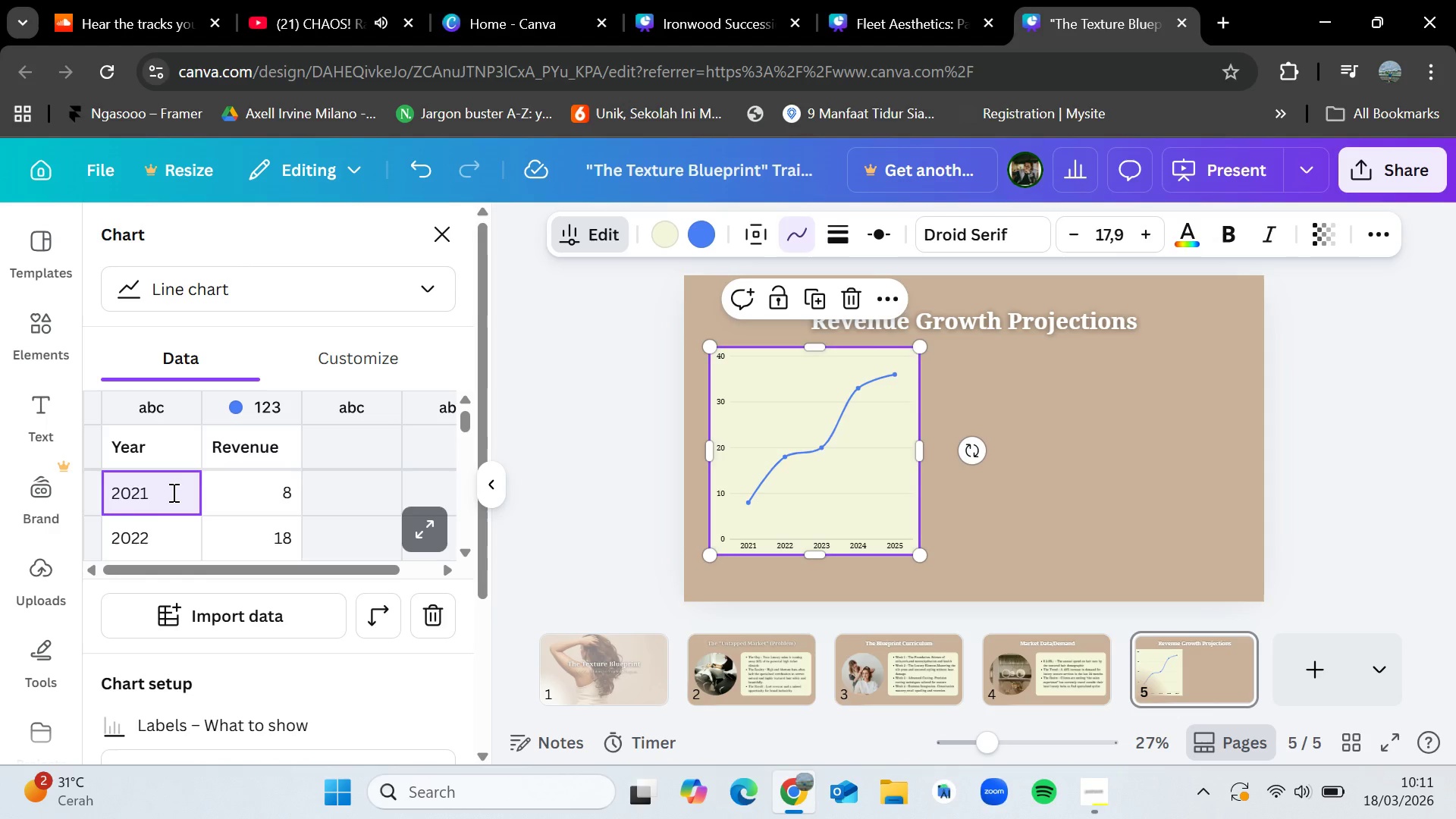 
hold_key(key=Backspace, duration=0.64)
 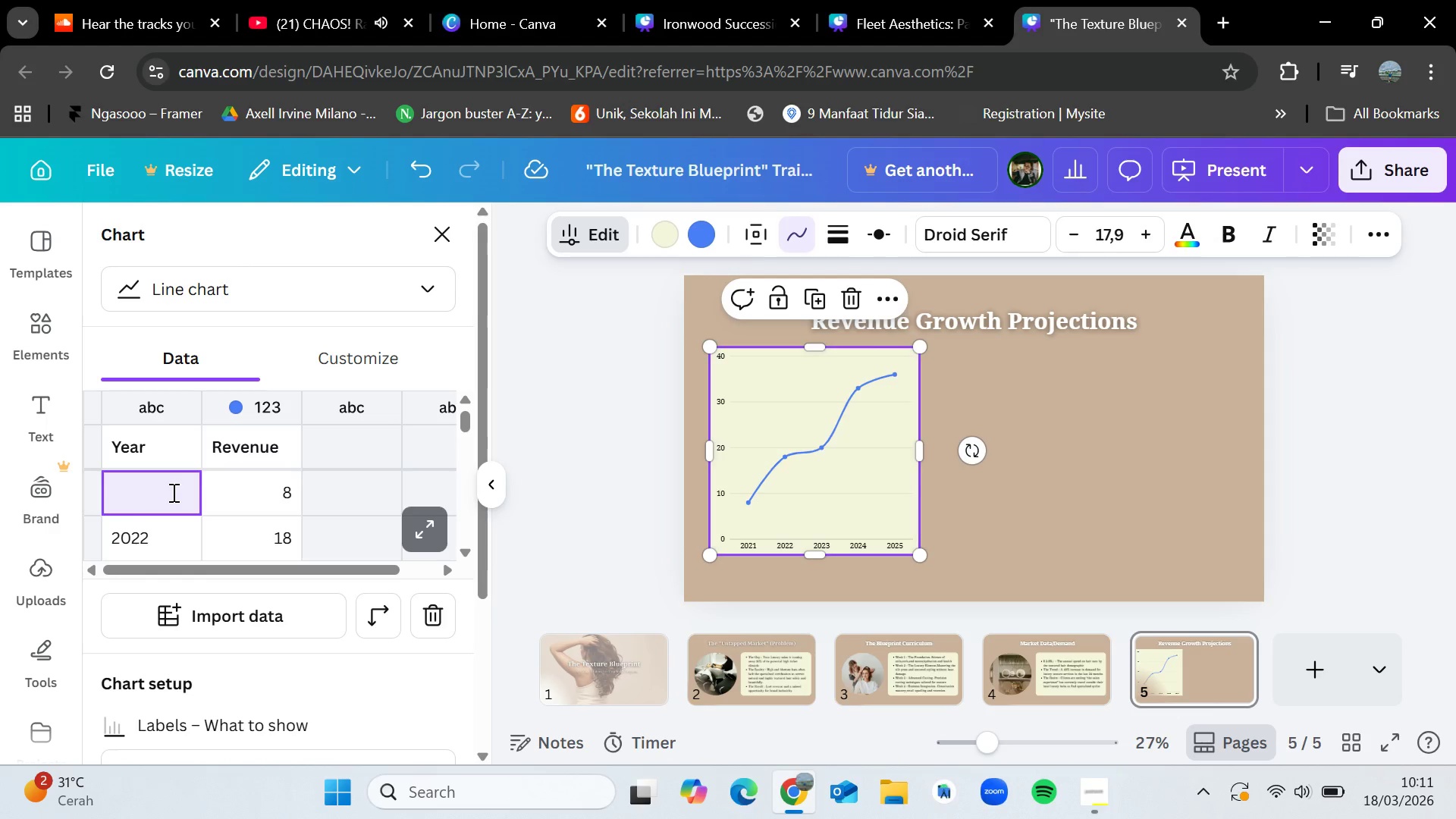 
type(January)
 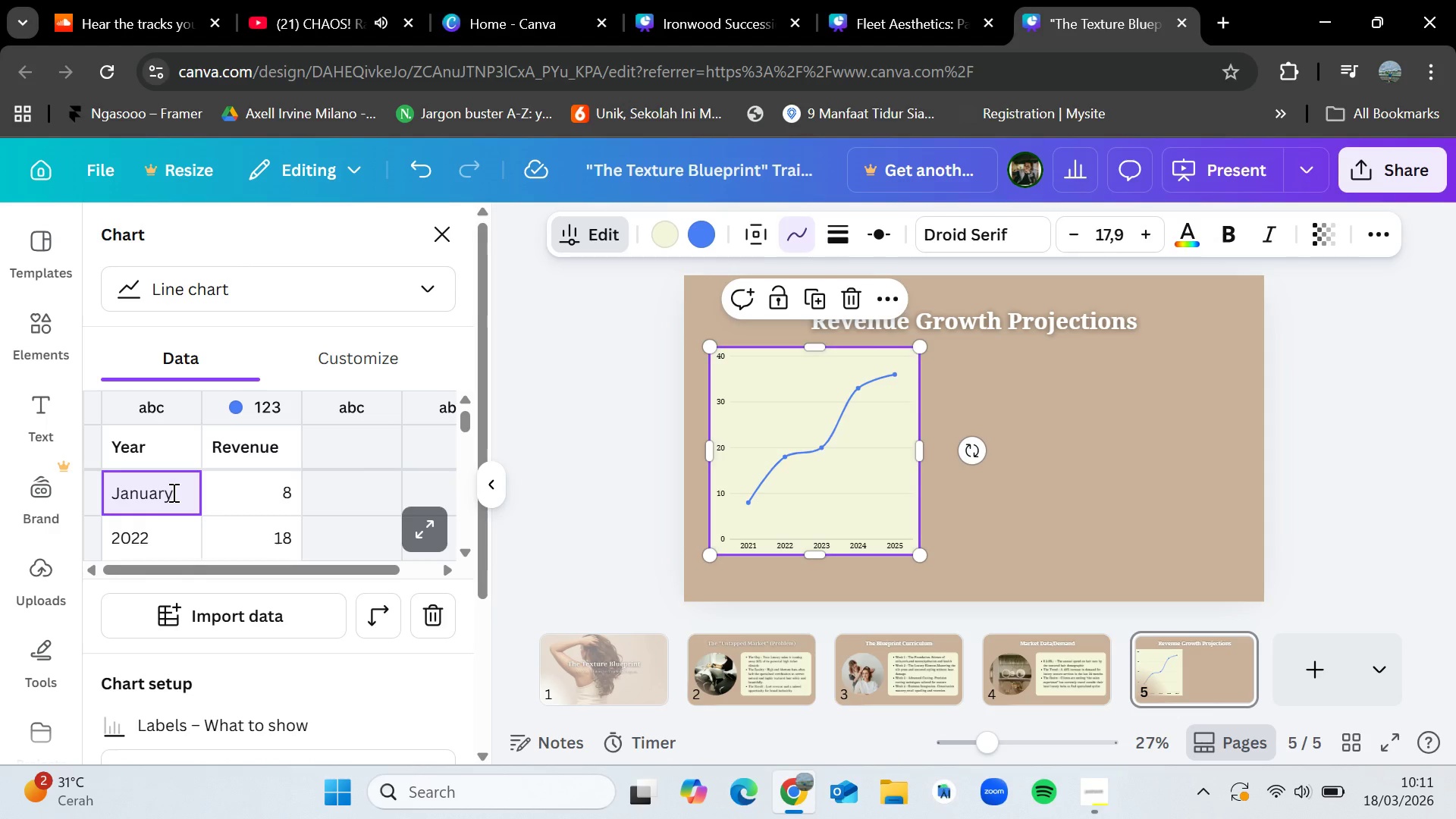 
scroll: coordinate [172, 492], scroll_direction: down, amount: 1.0
 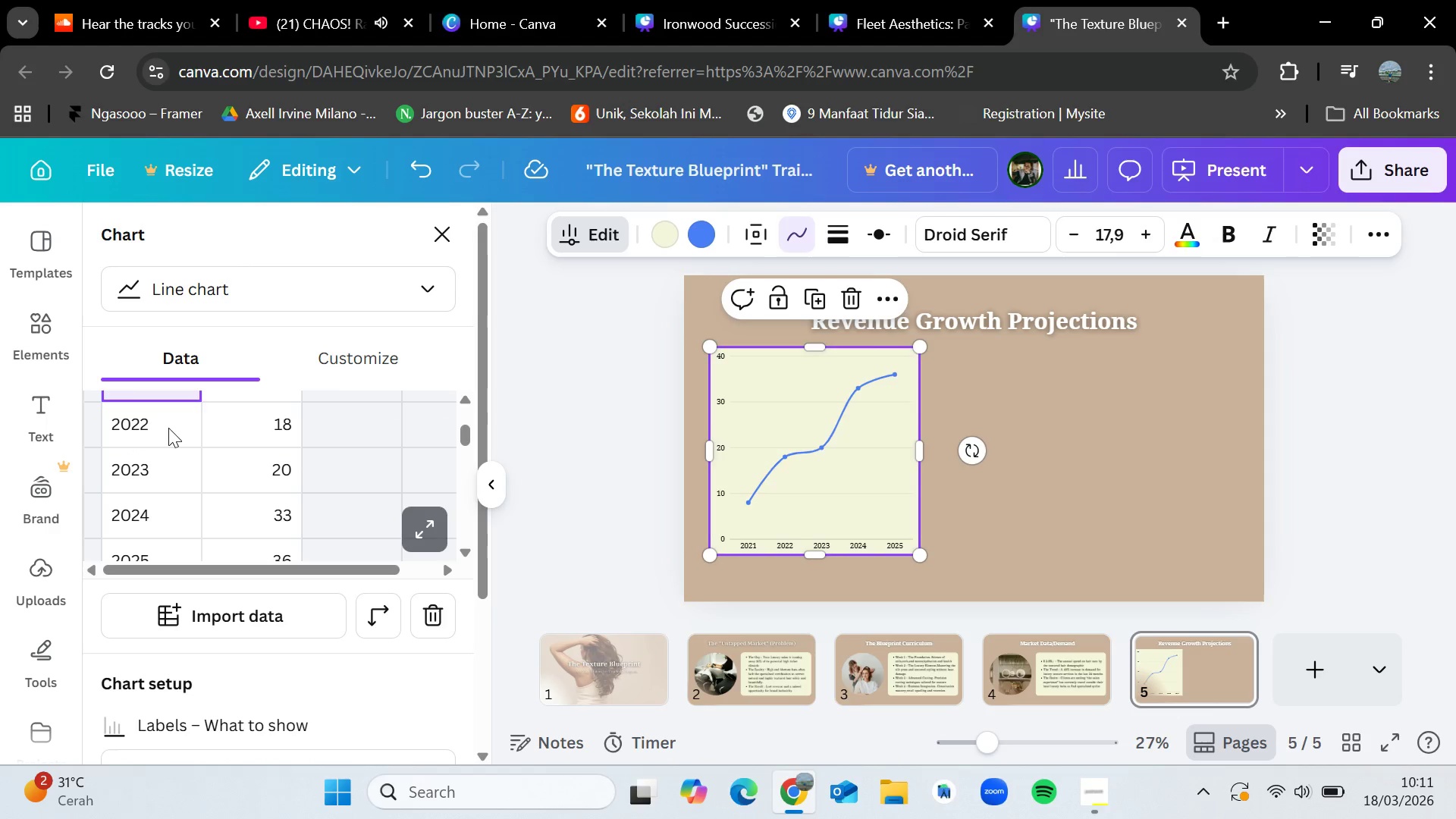 
double_click([168, 427])
 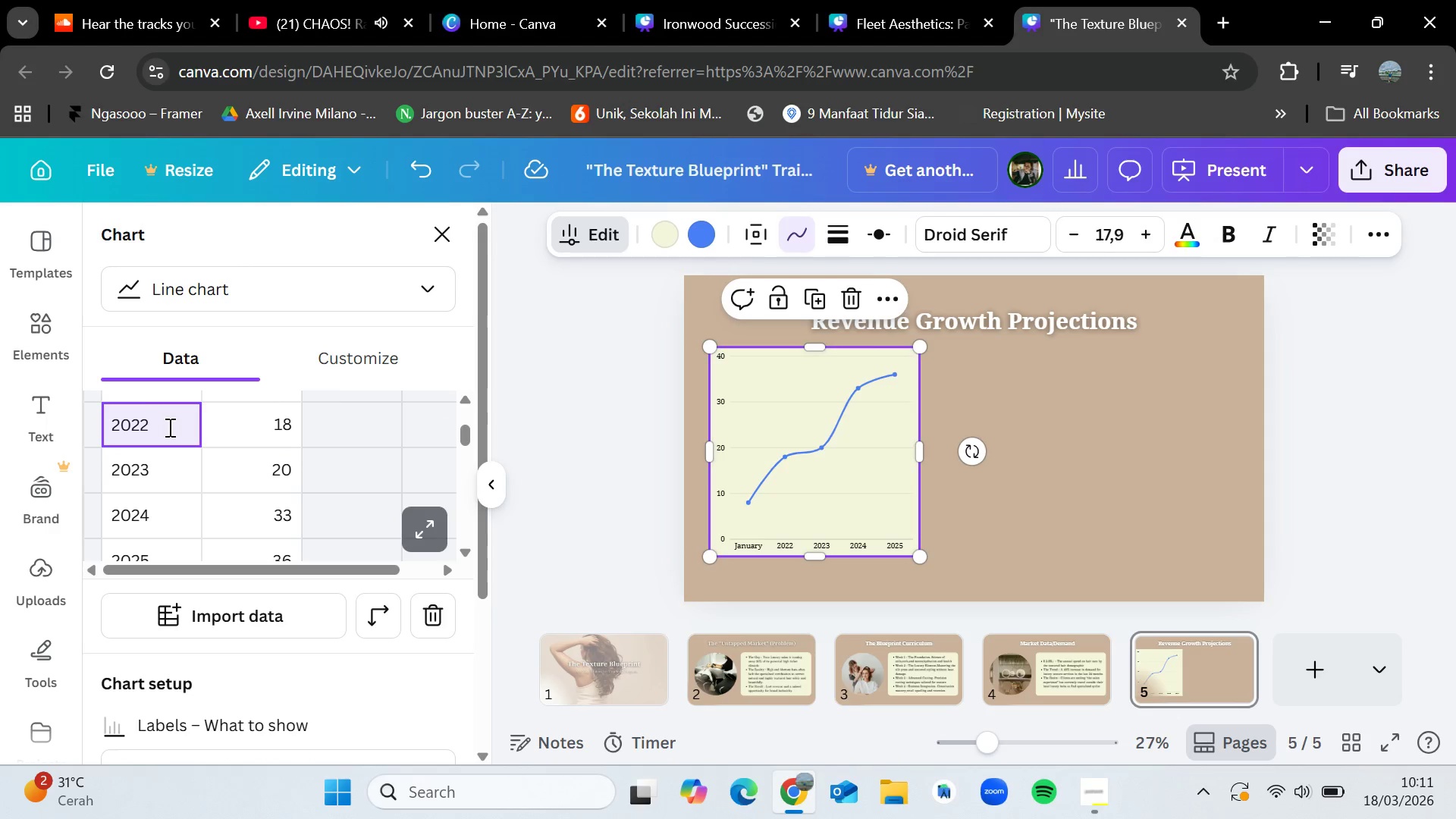 
key(Backspace)
key(Backspace)
key(Backspace)
key(Backspace)
type(February)
 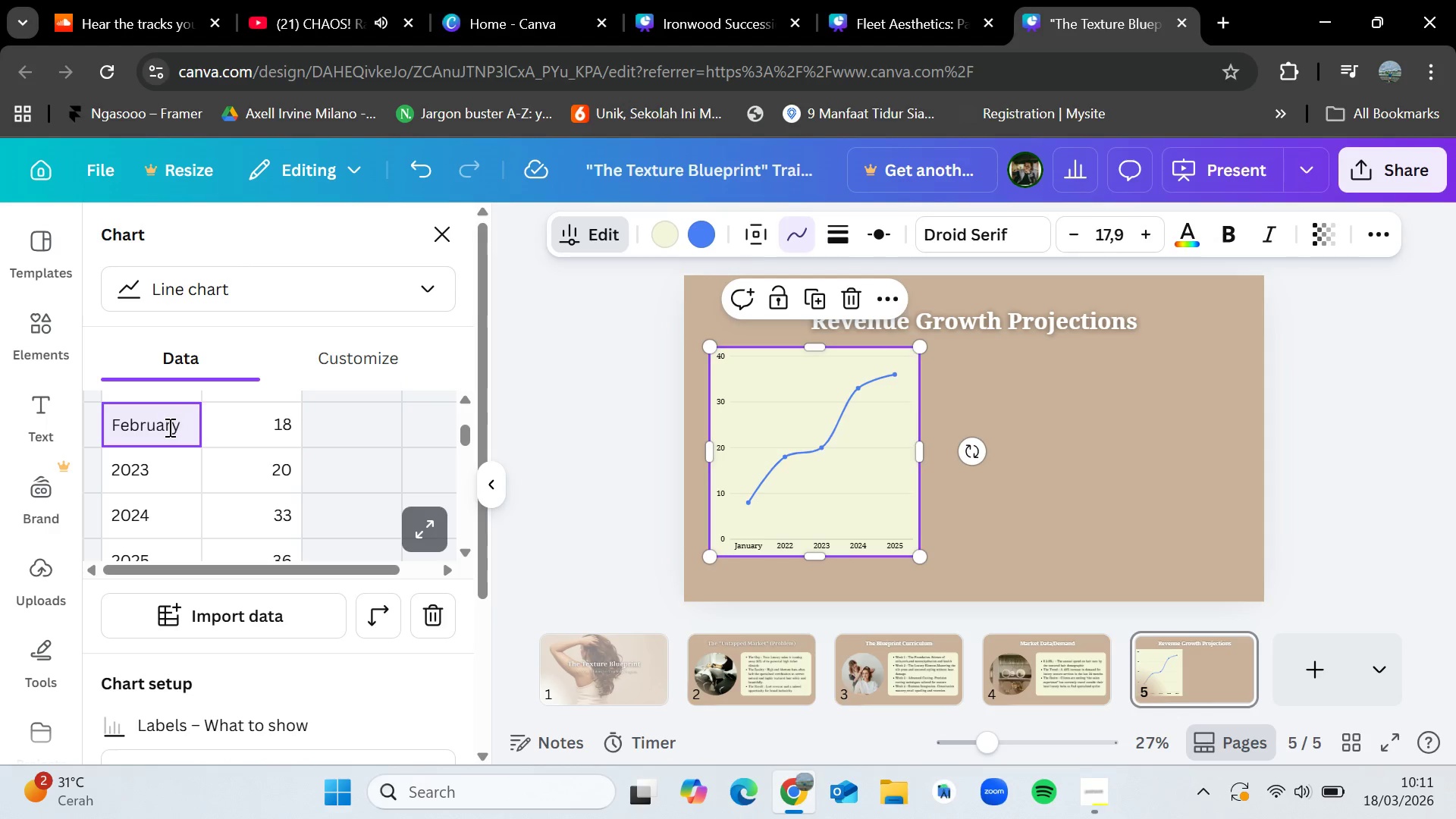 
double_click([153, 461])
 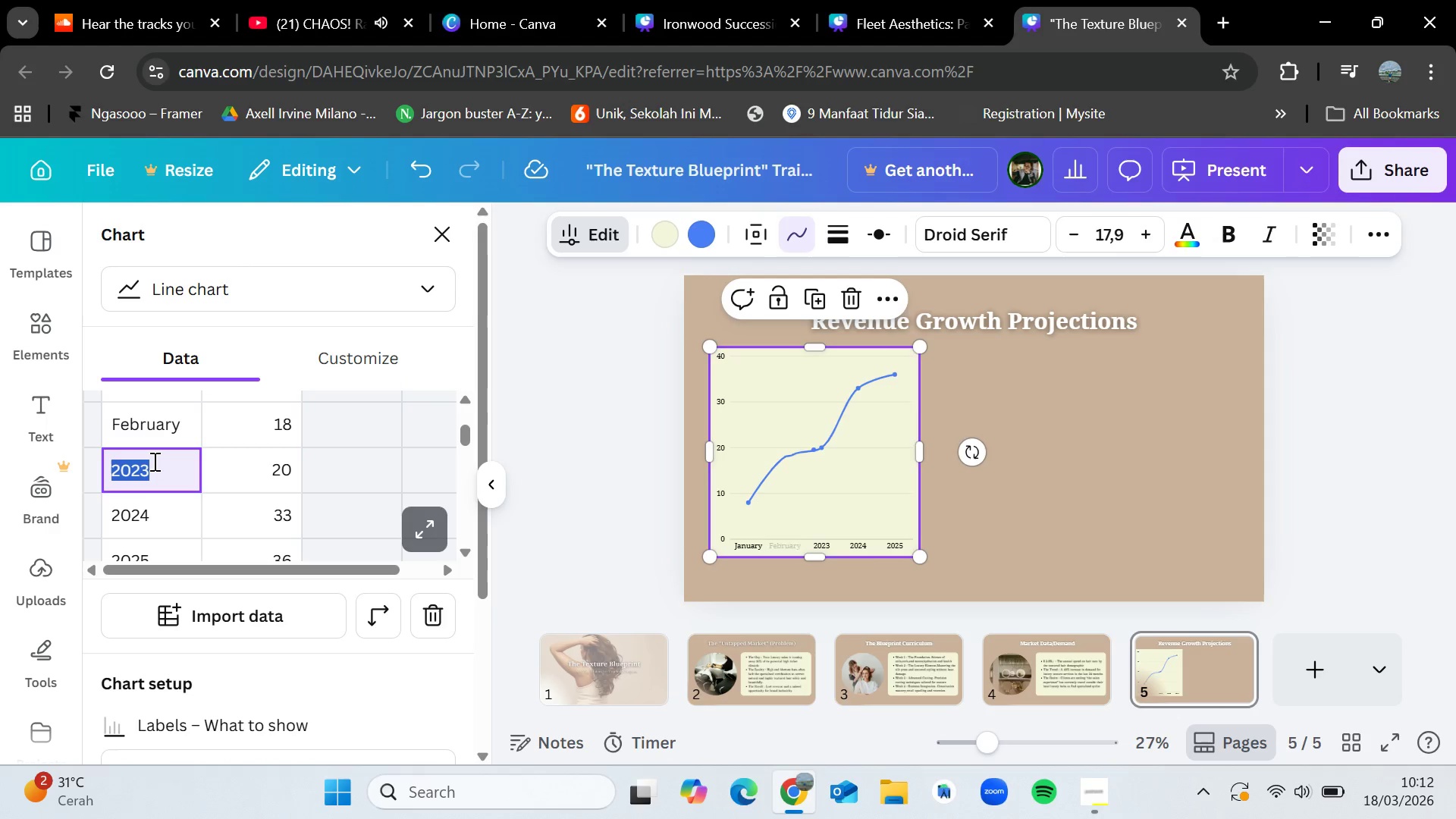 
triple_click([153, 461])
 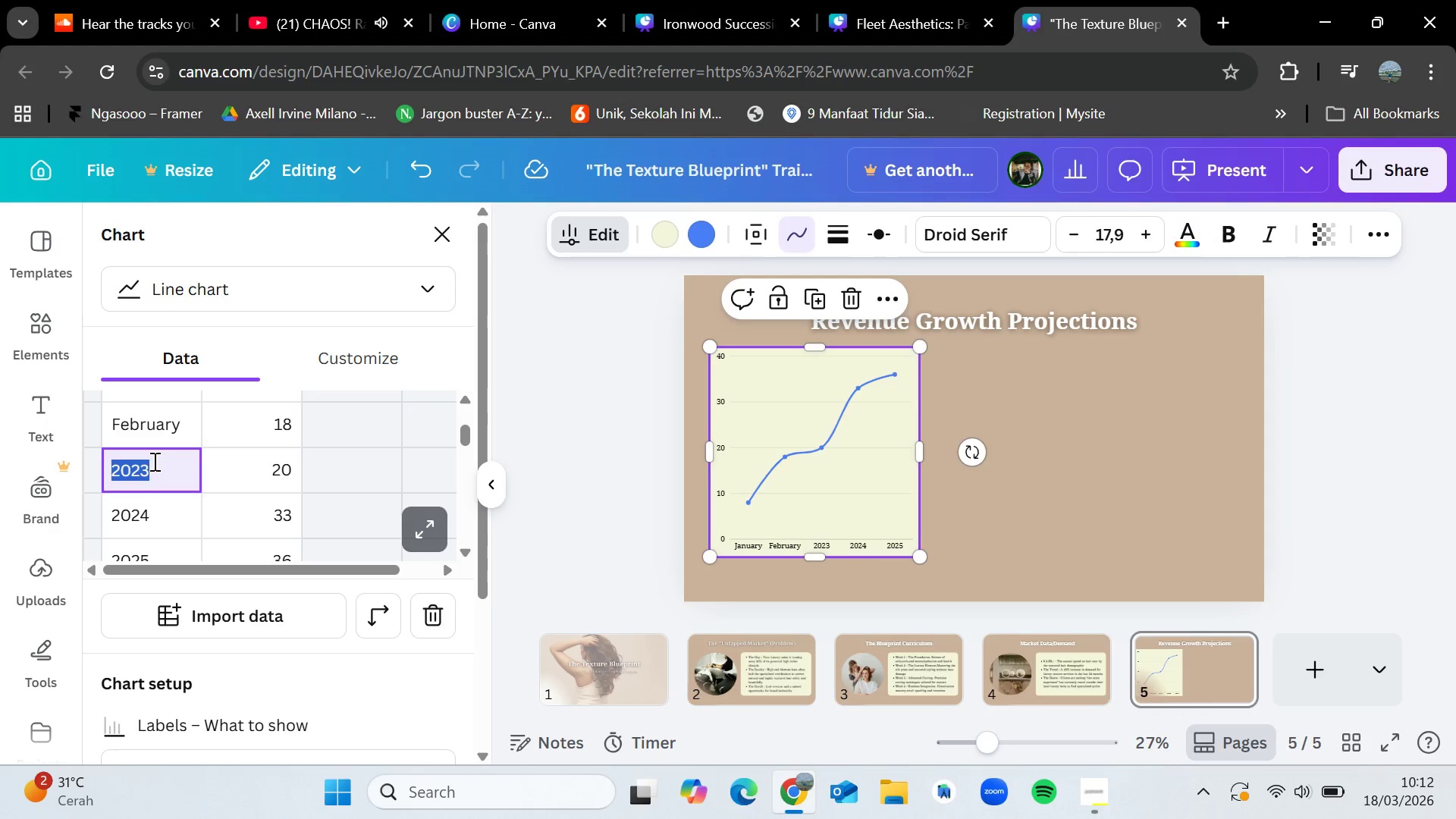 
key(Backspace)
type(Marh)
key(Backspace)
type(ch)
 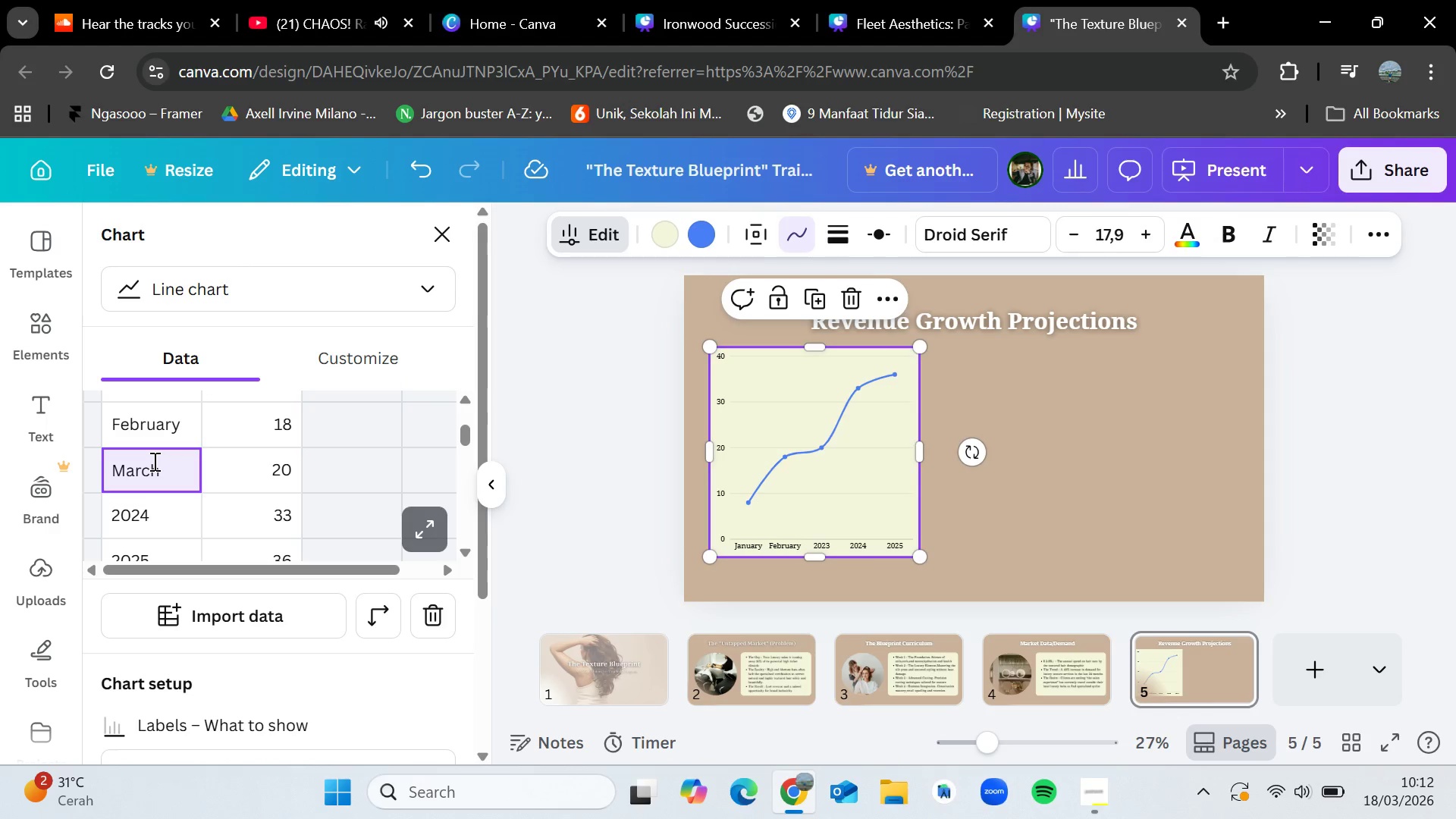 
double_click([173, 521])
 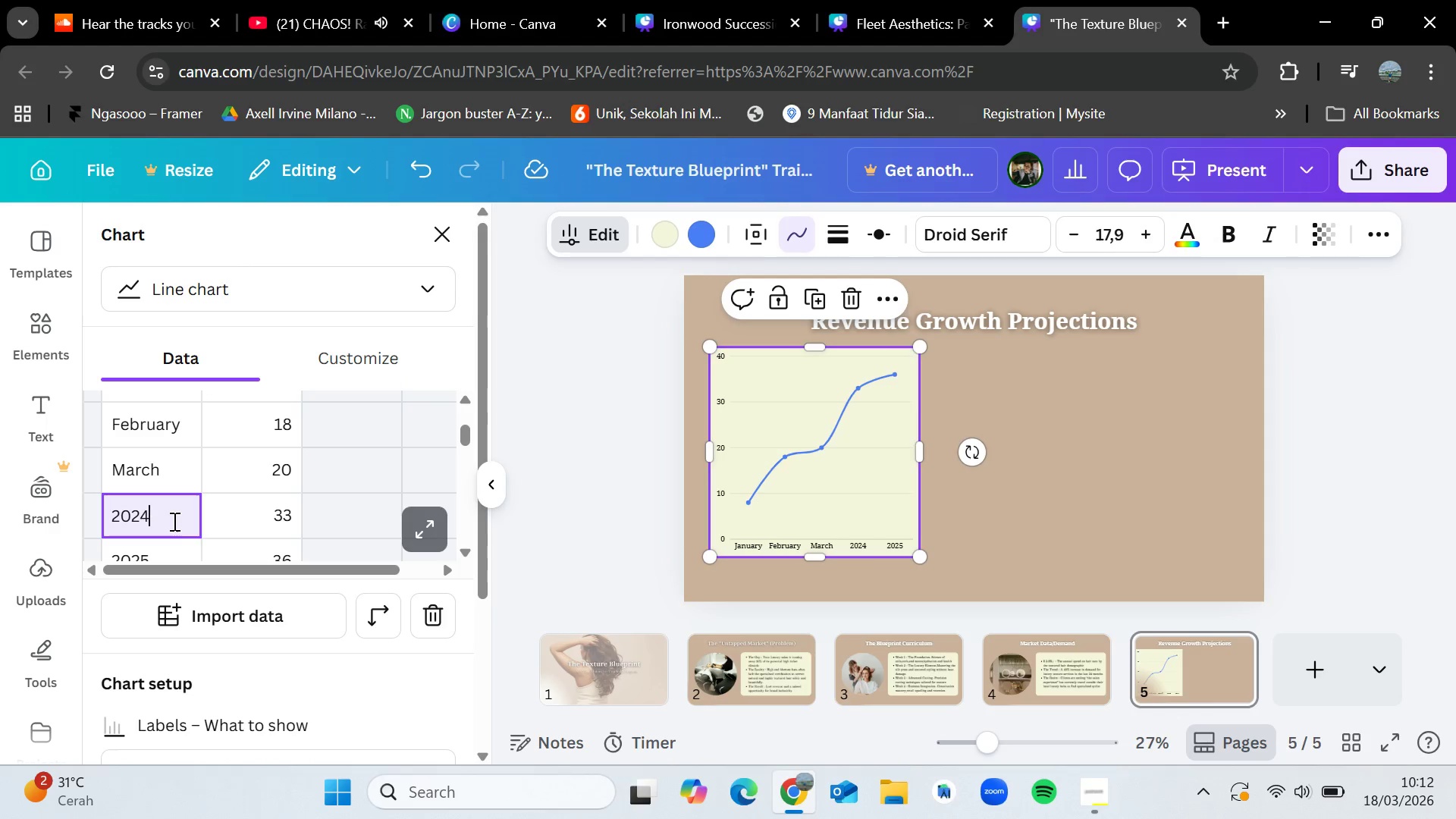 
hold_key(key=Backspace, duration=0.58)
 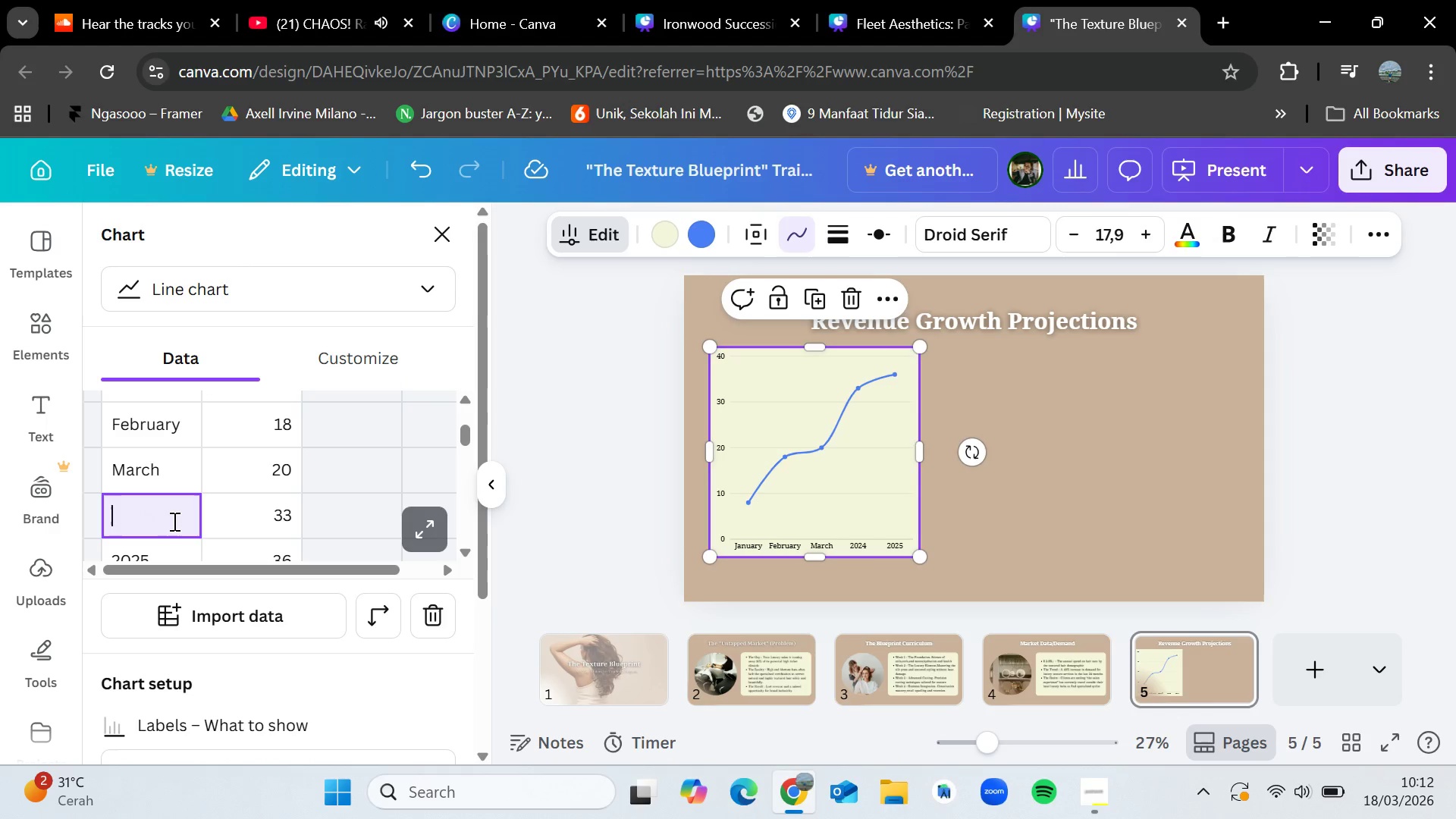 
type(April)
 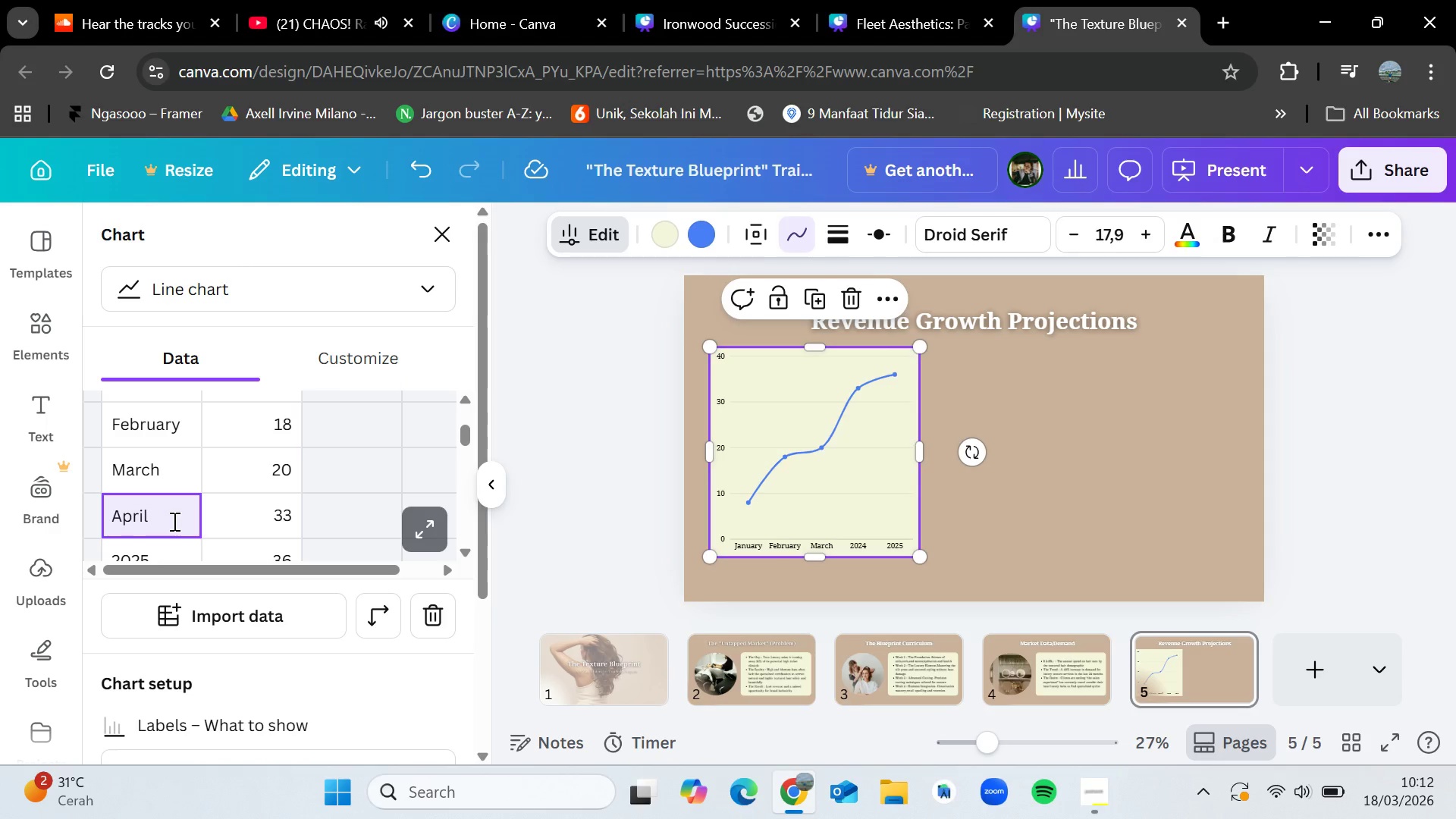 
scroll: coordinate [173, 521], scroll_direction: down, amount: 1.0
 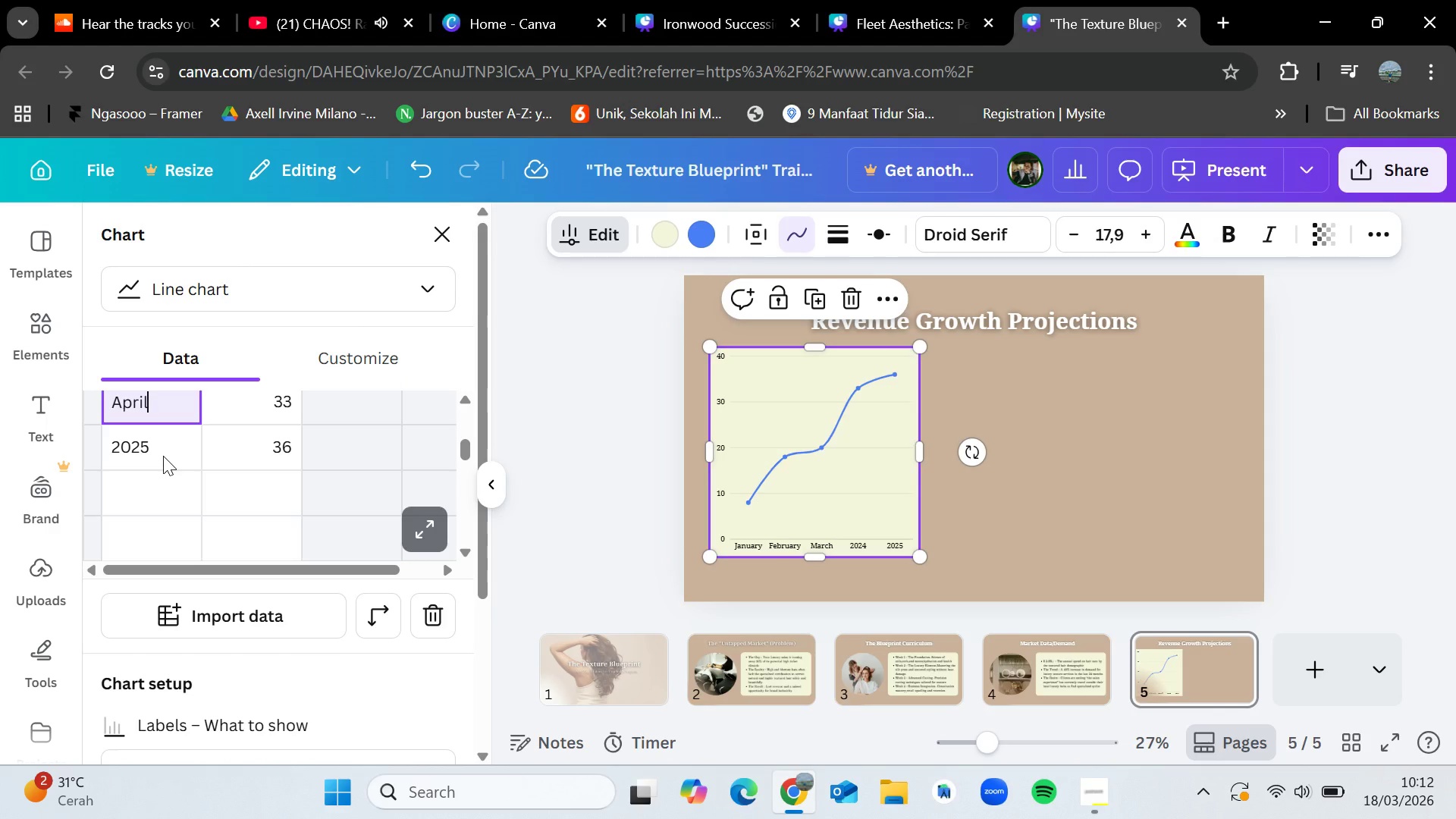 
double_click([163, 456])
 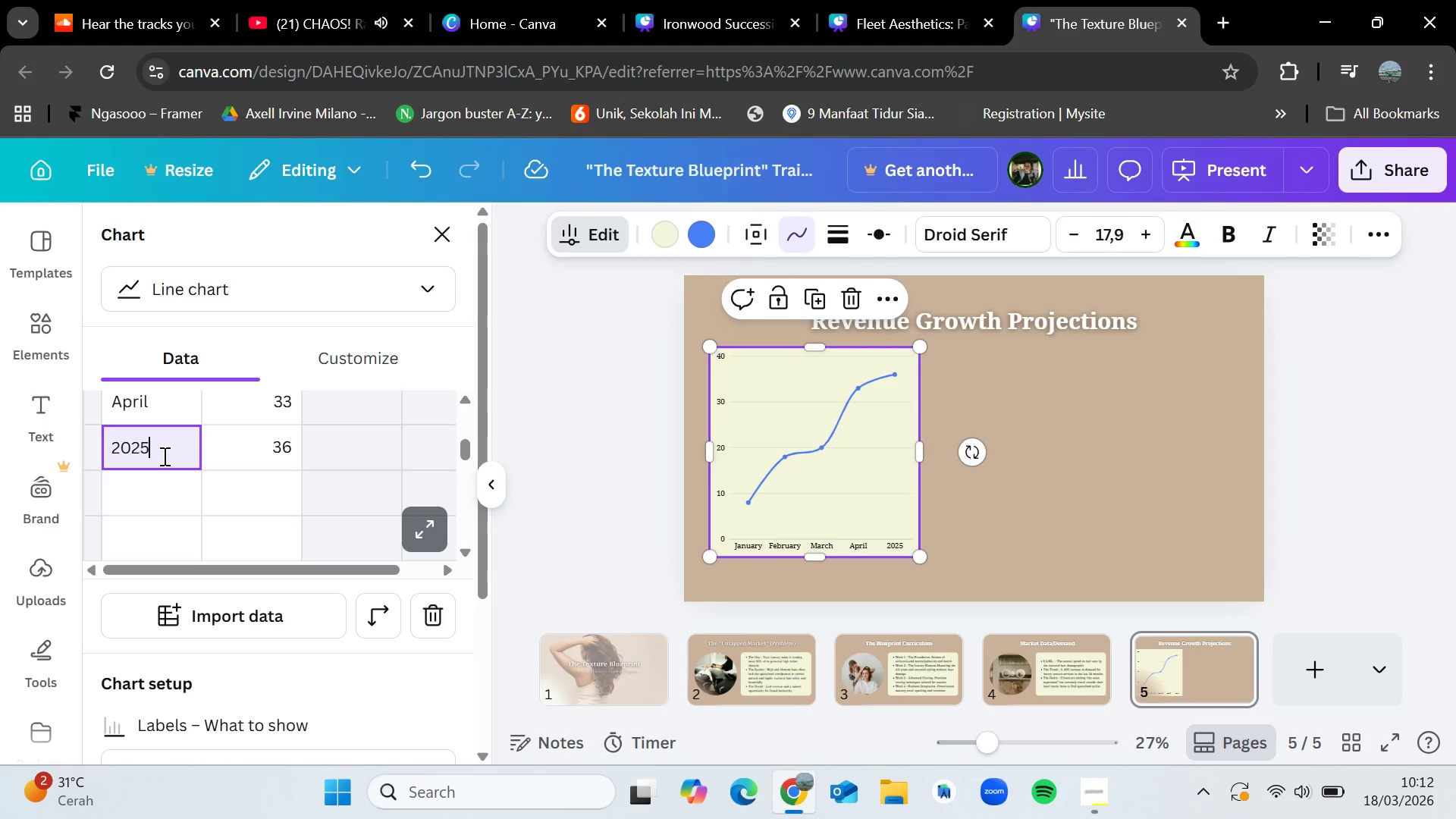 
wait(6.28)
 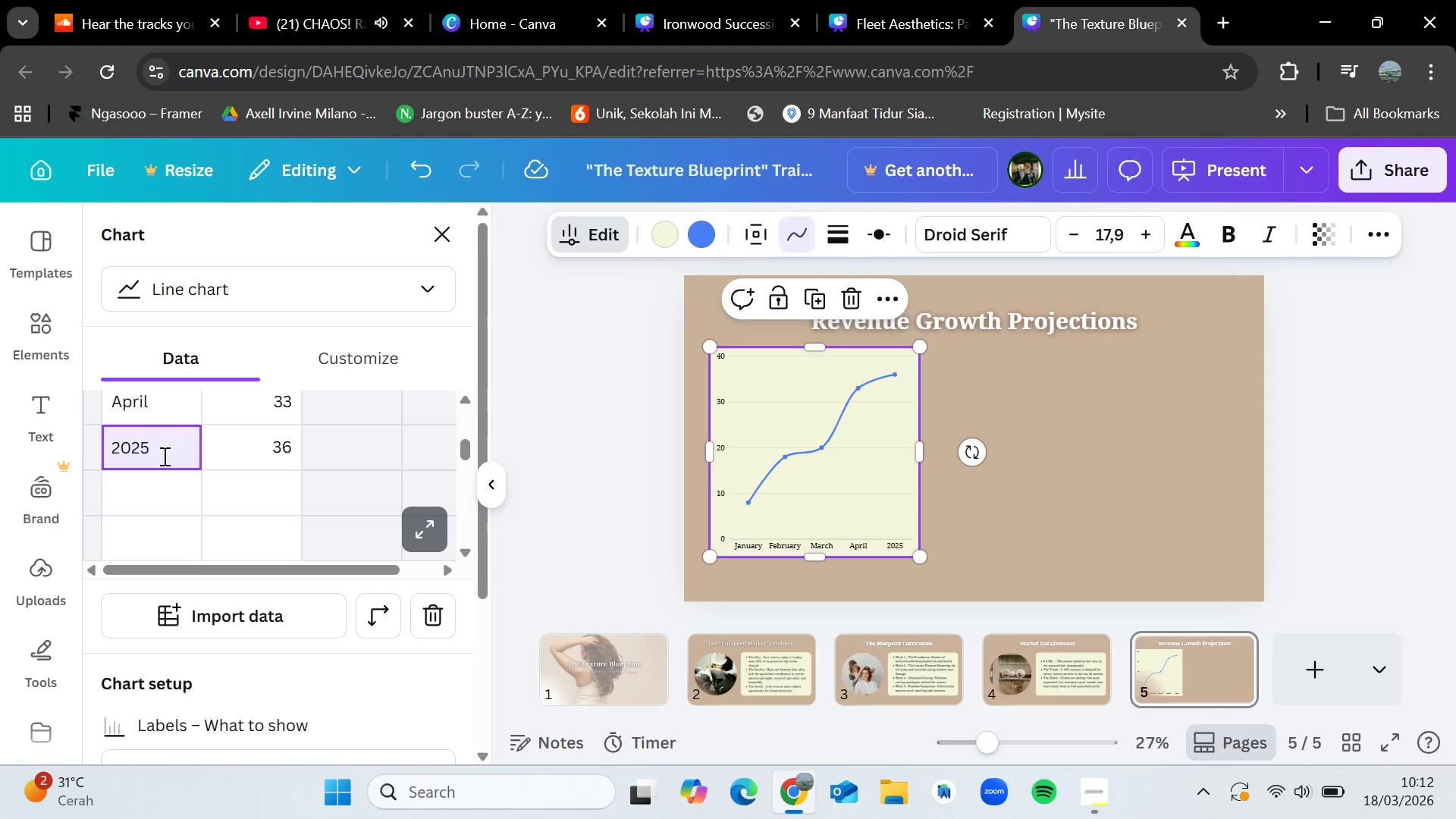 
key(Backspace)
key(Backspace)
key(Backspace)
key(Backspace)
type(Me)
key(Backspace)
type(ay)
 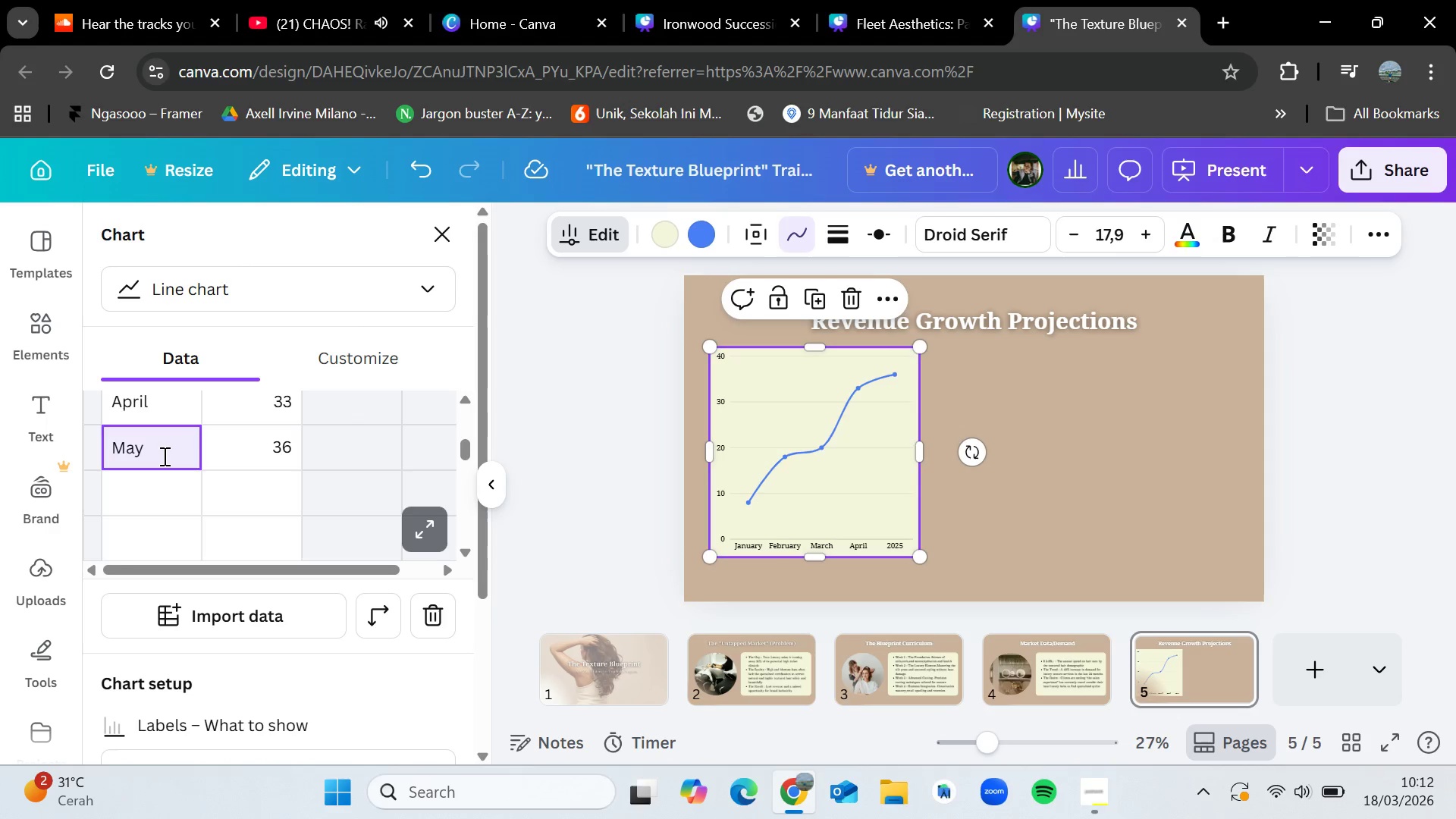 
double_click([177, 489])
 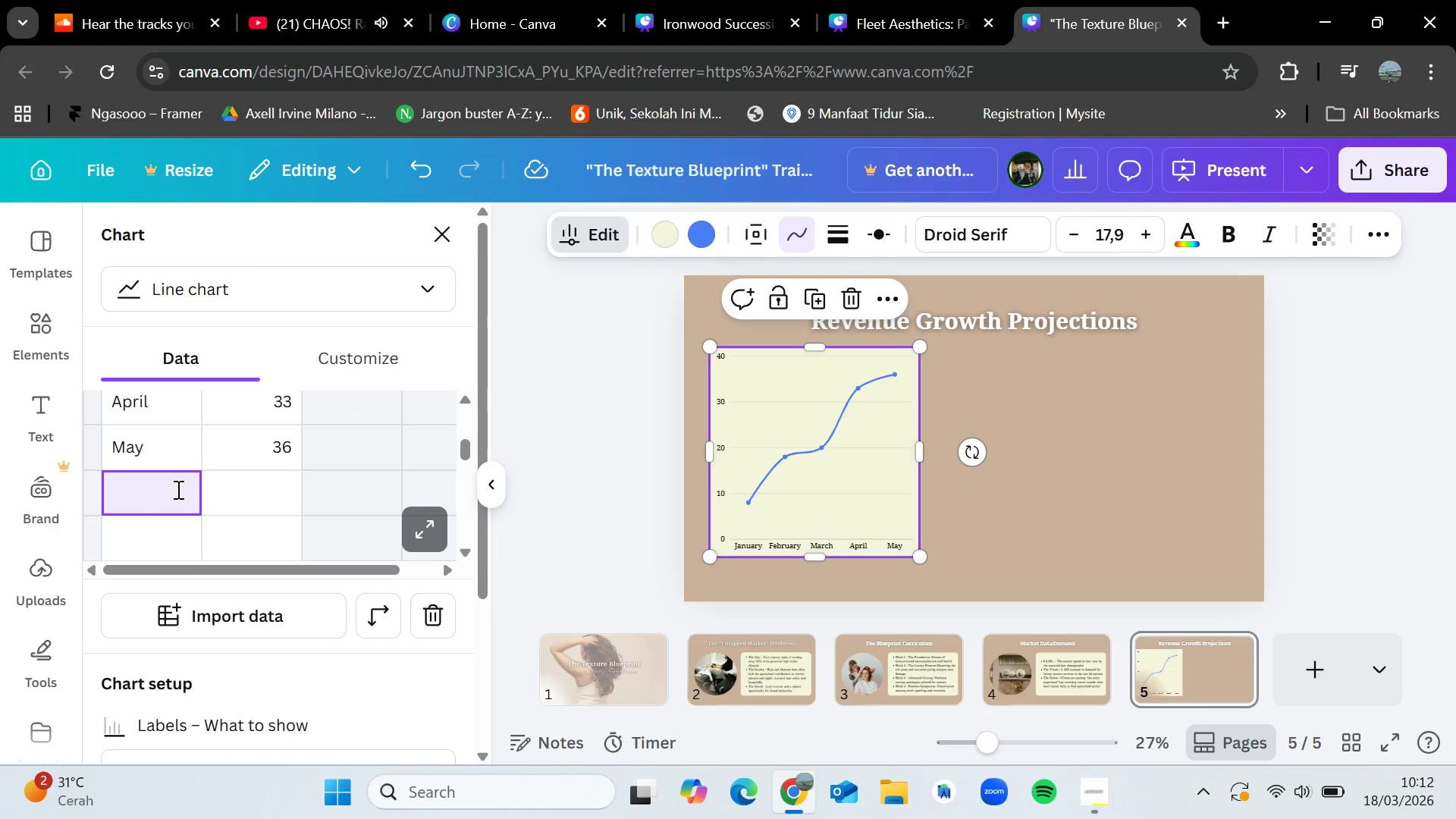 
type(June)
 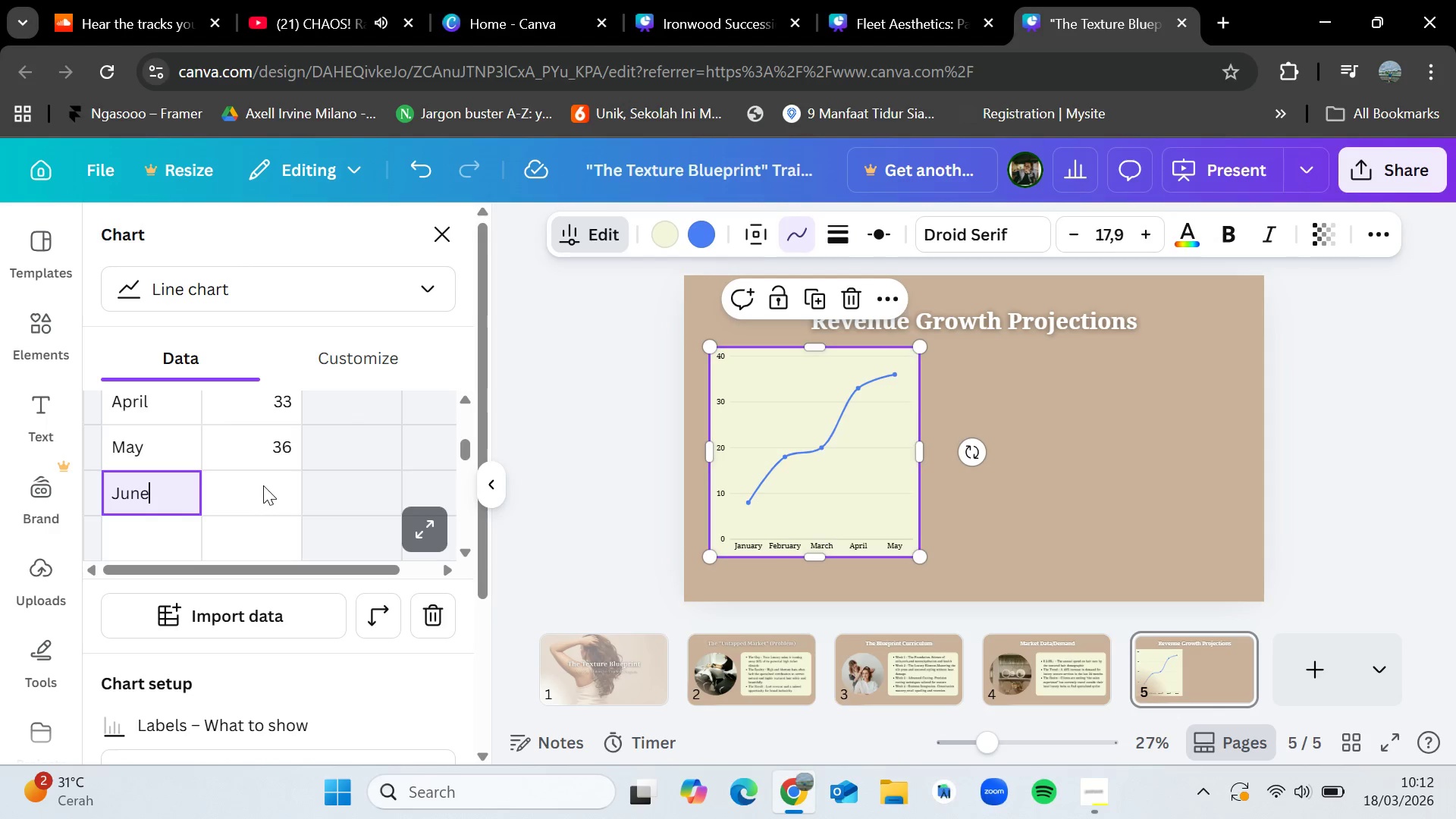 
double_click([263, 485])
 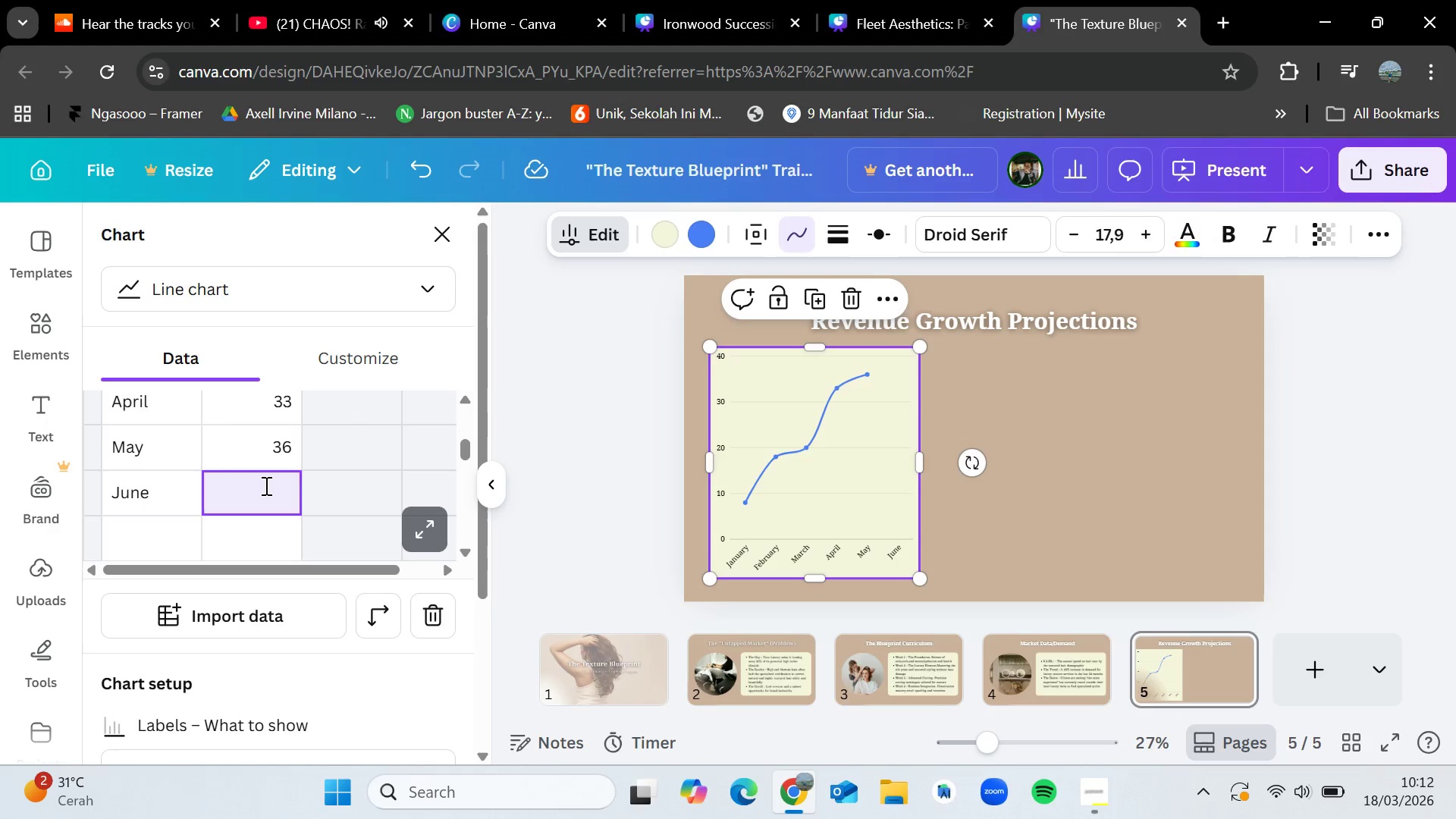 
key(Control+Z)
 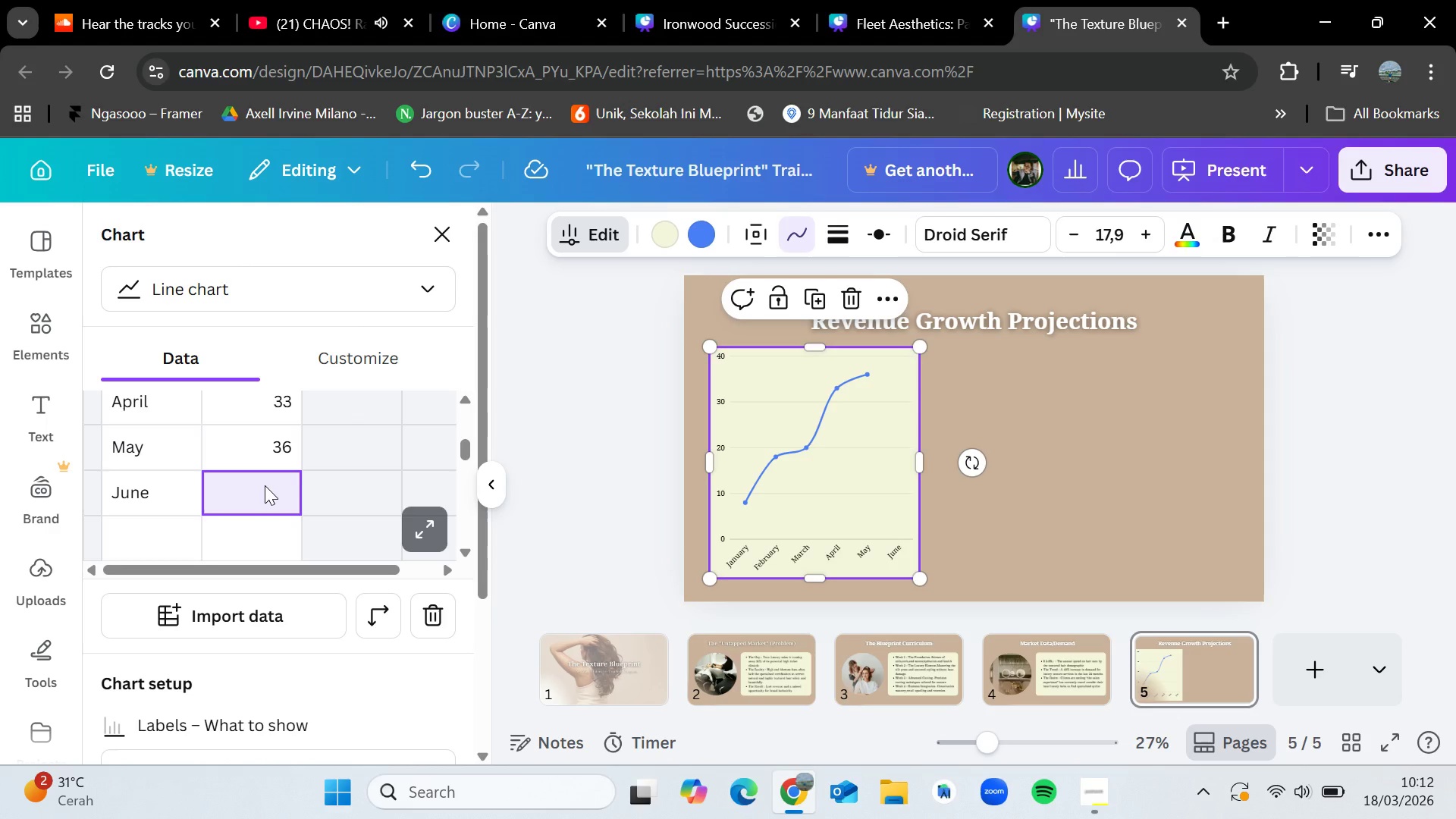 
double_click([265, 485])
 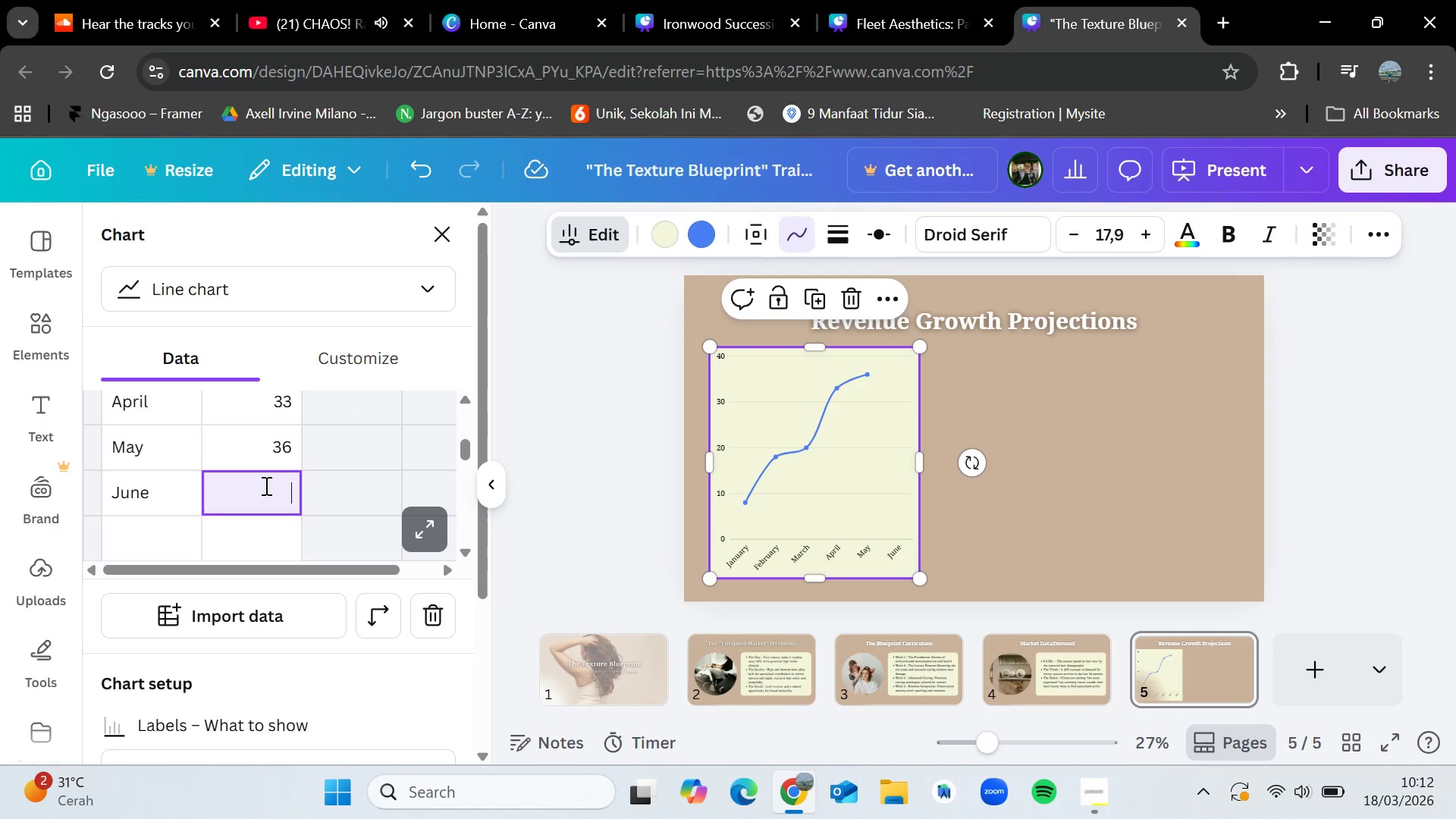 
type(40)
 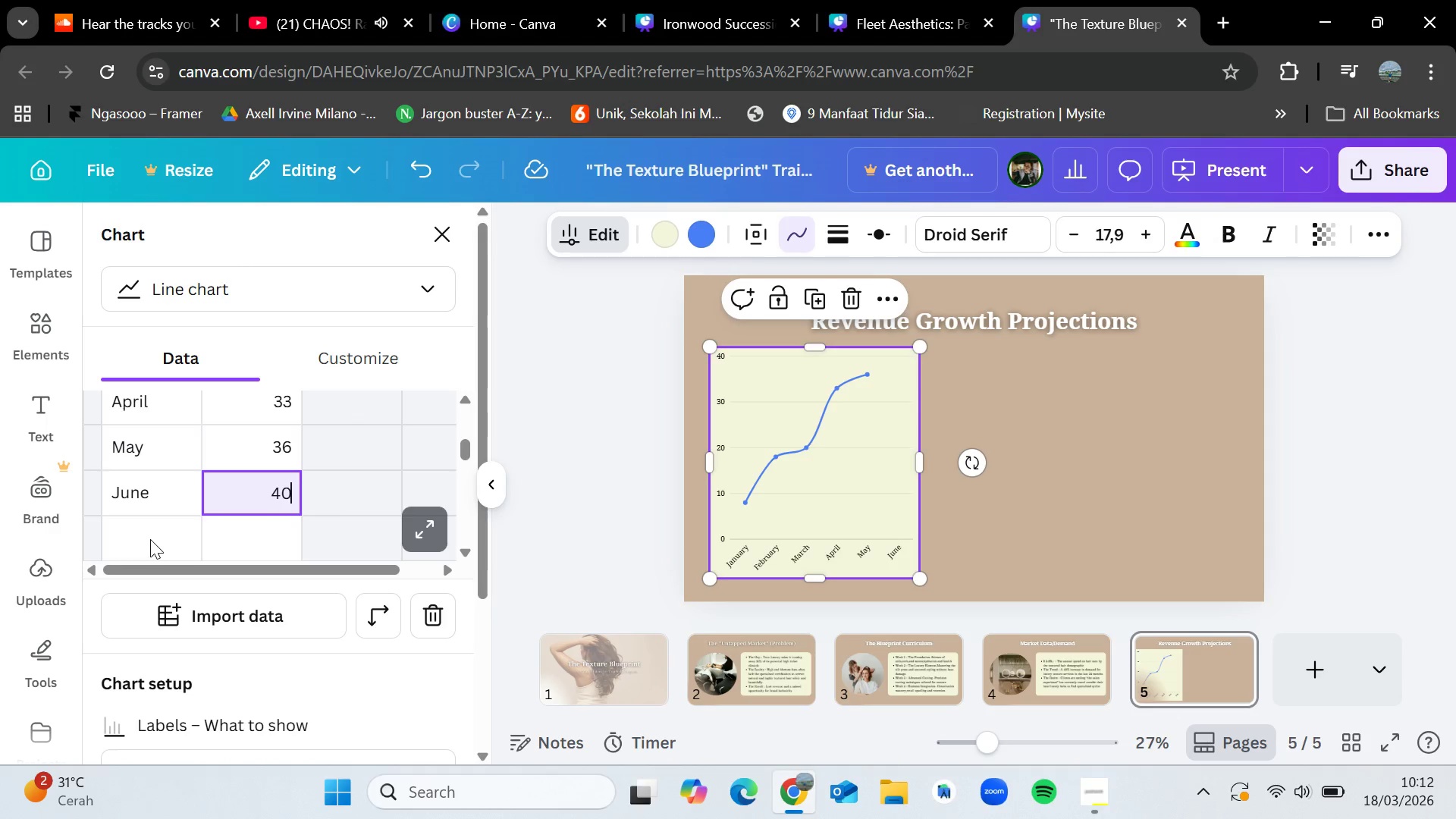 
double_click([150, 539])
 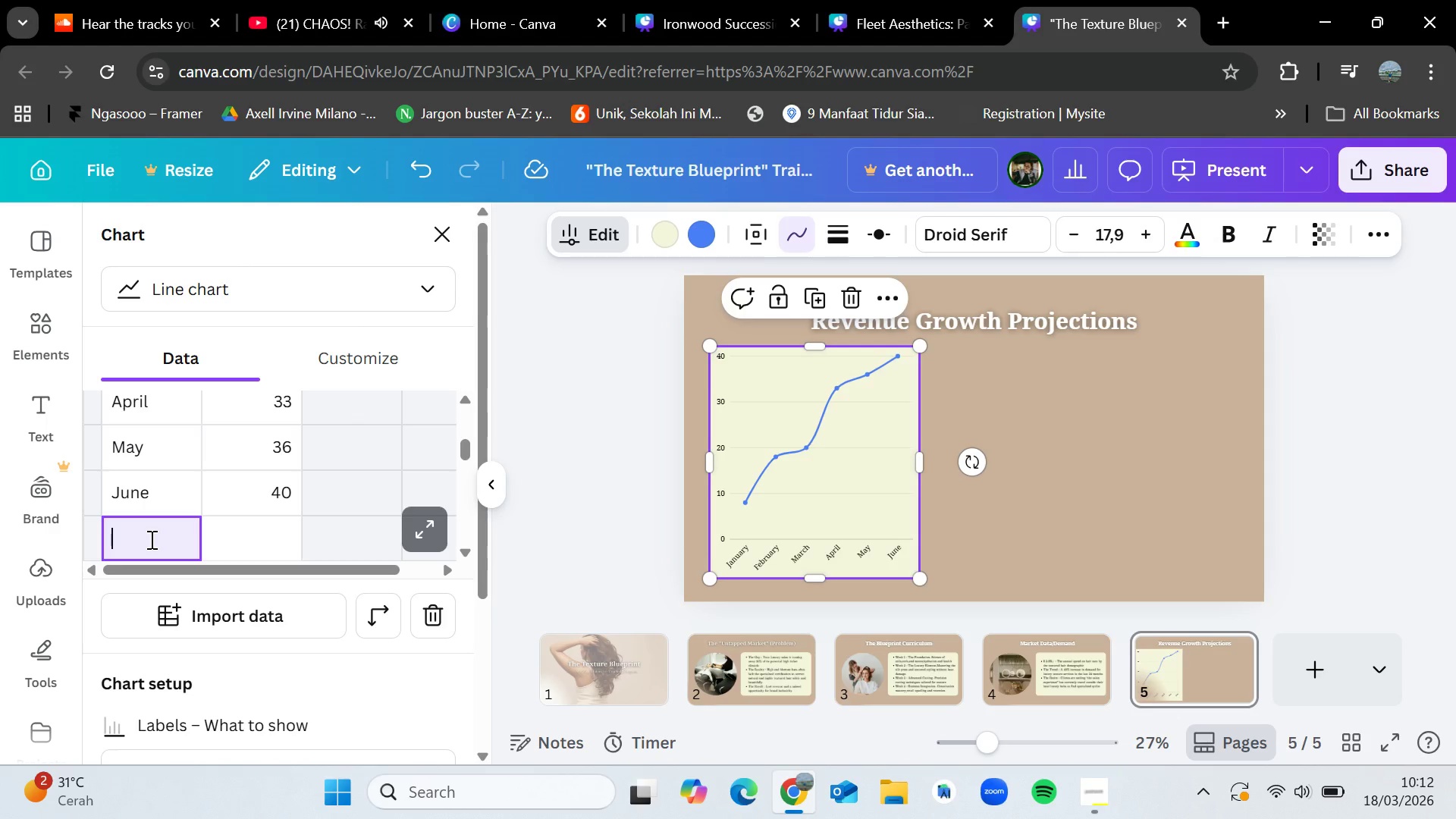 
wait(8.41)
 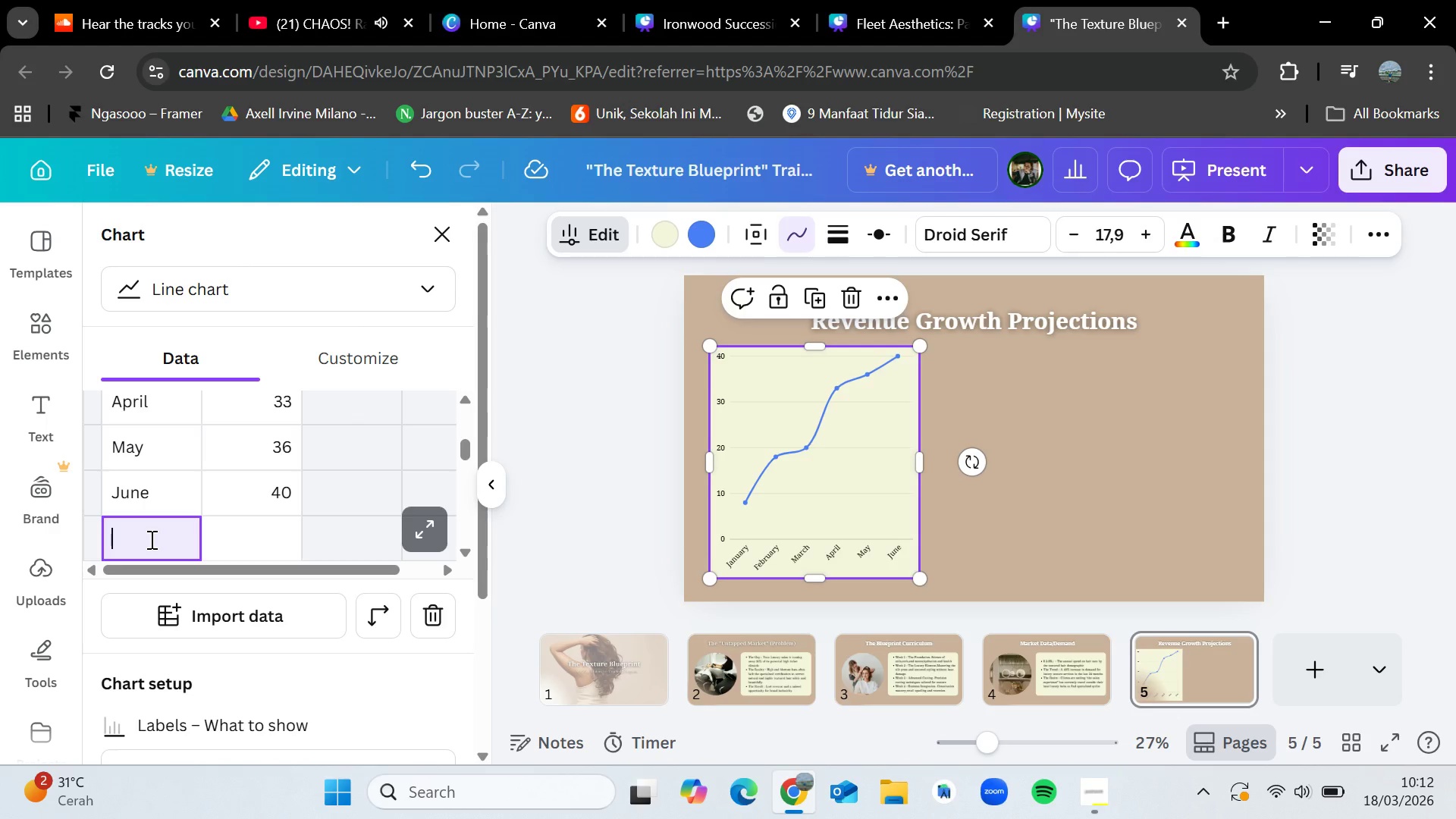 
type(Jult)
key(Backspace)
type(y)
 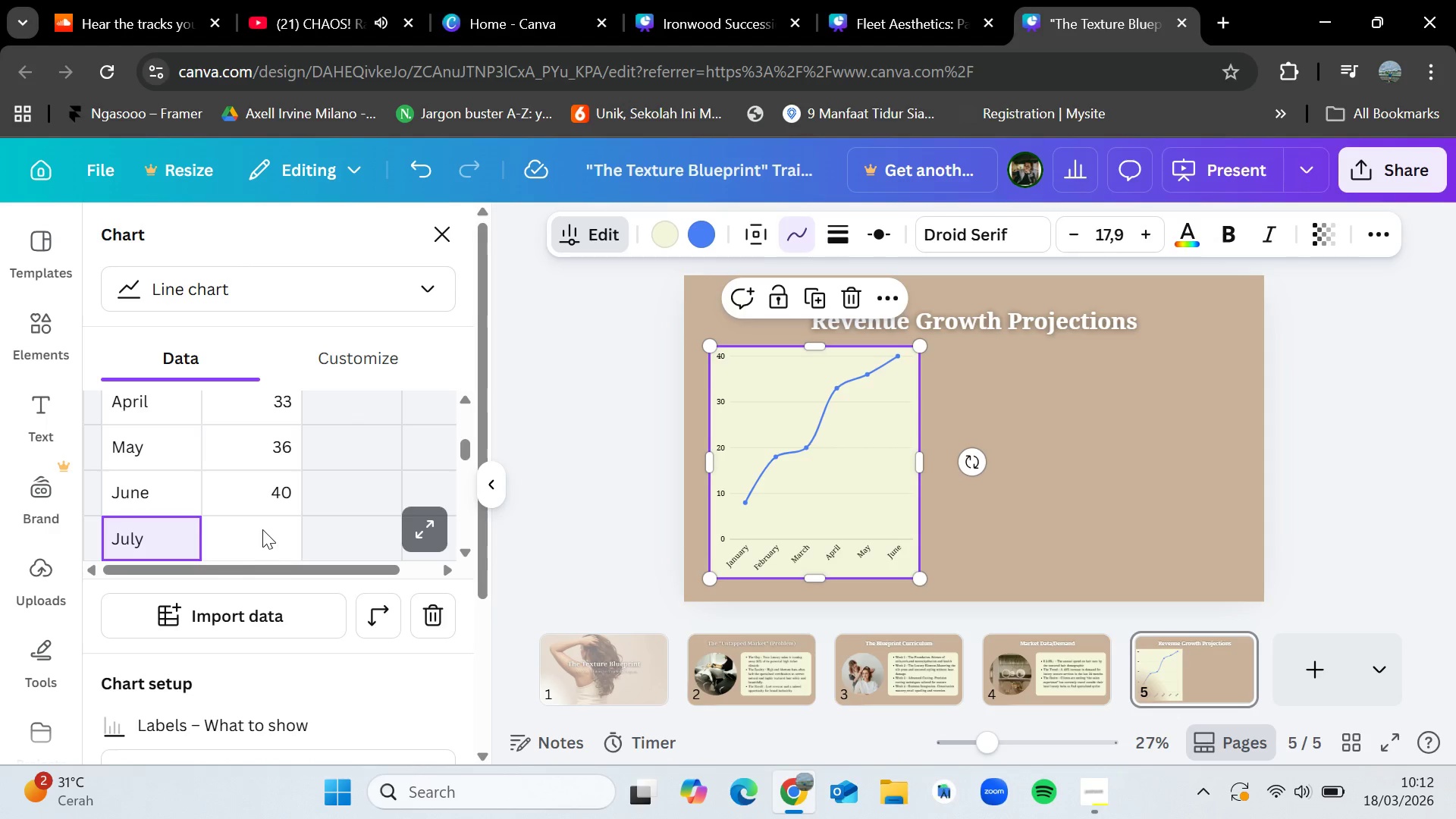 
double_click([262, 529])
 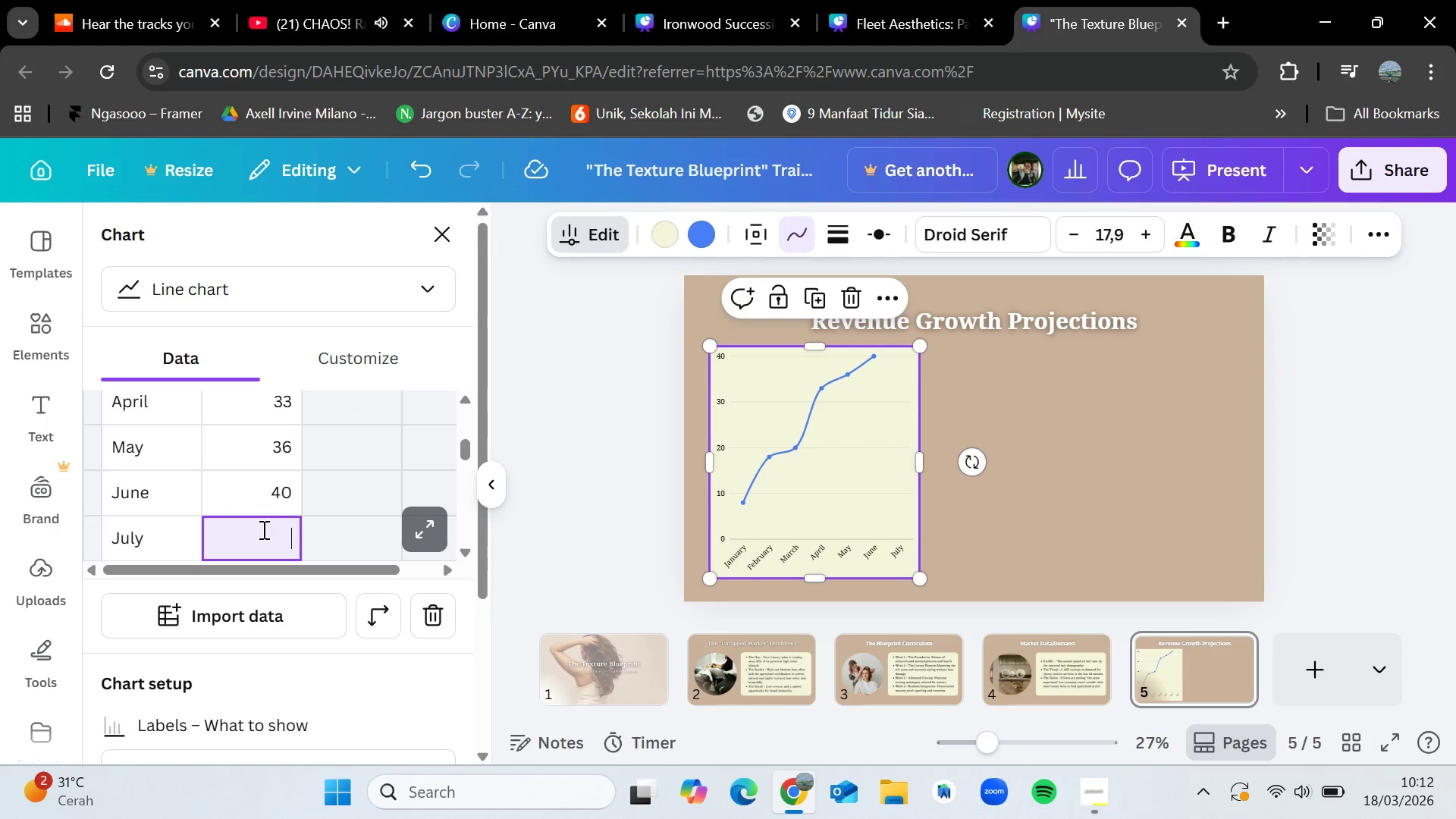 
type(43)
 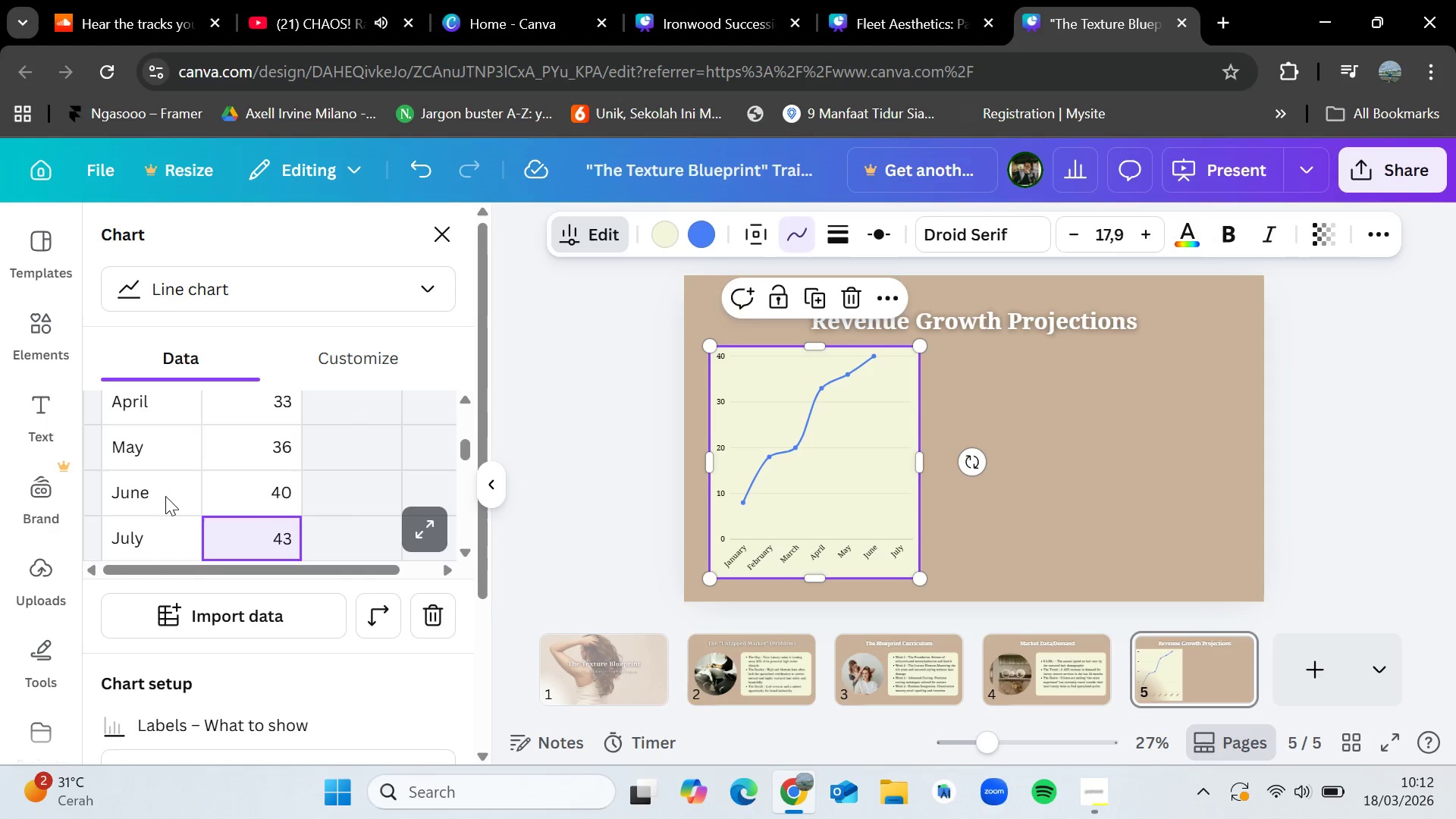 
scroll: coordinate [158, 499], scroll_direction: down, amount: 1.0
 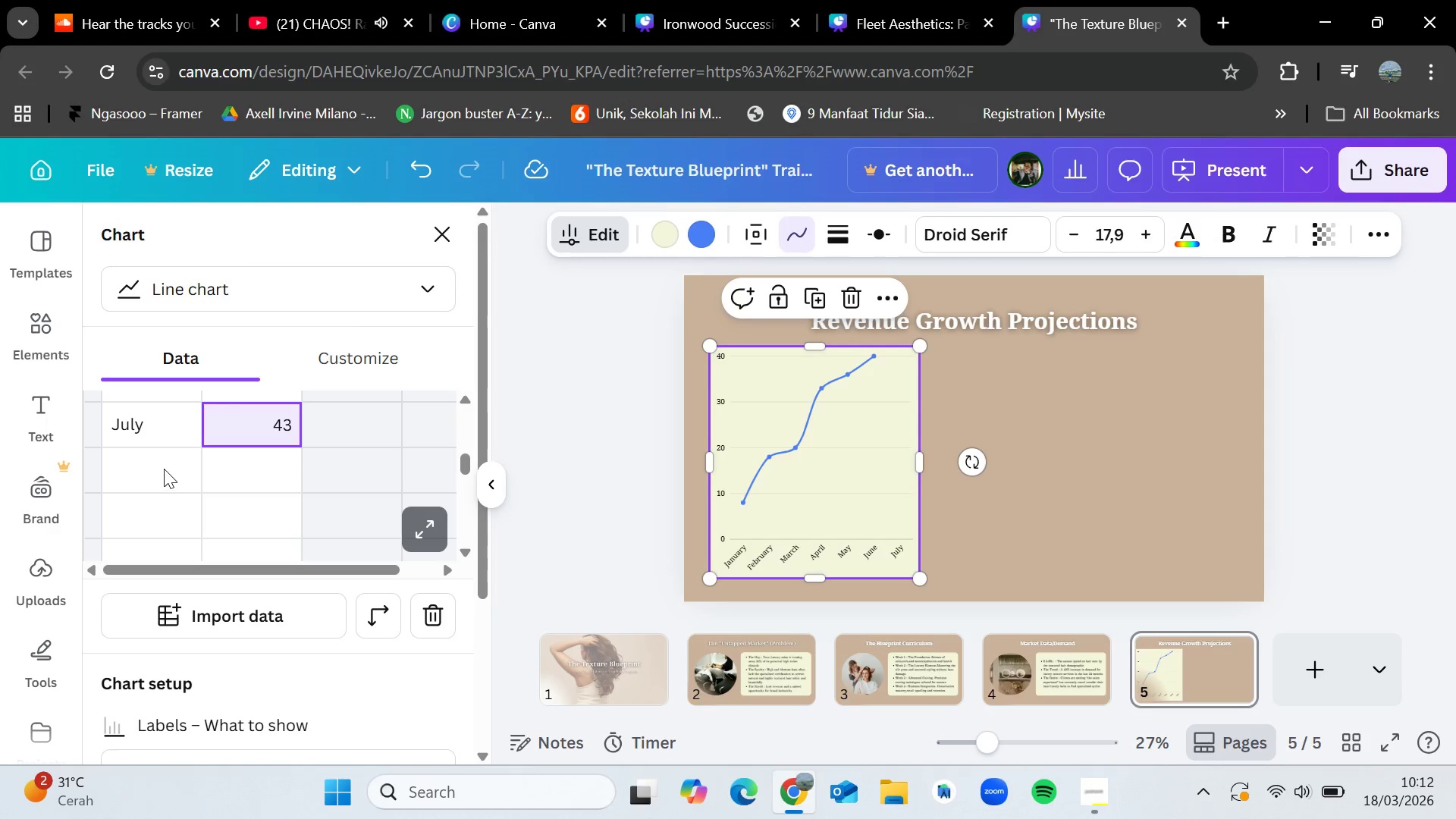 
double_click([164, 469])
 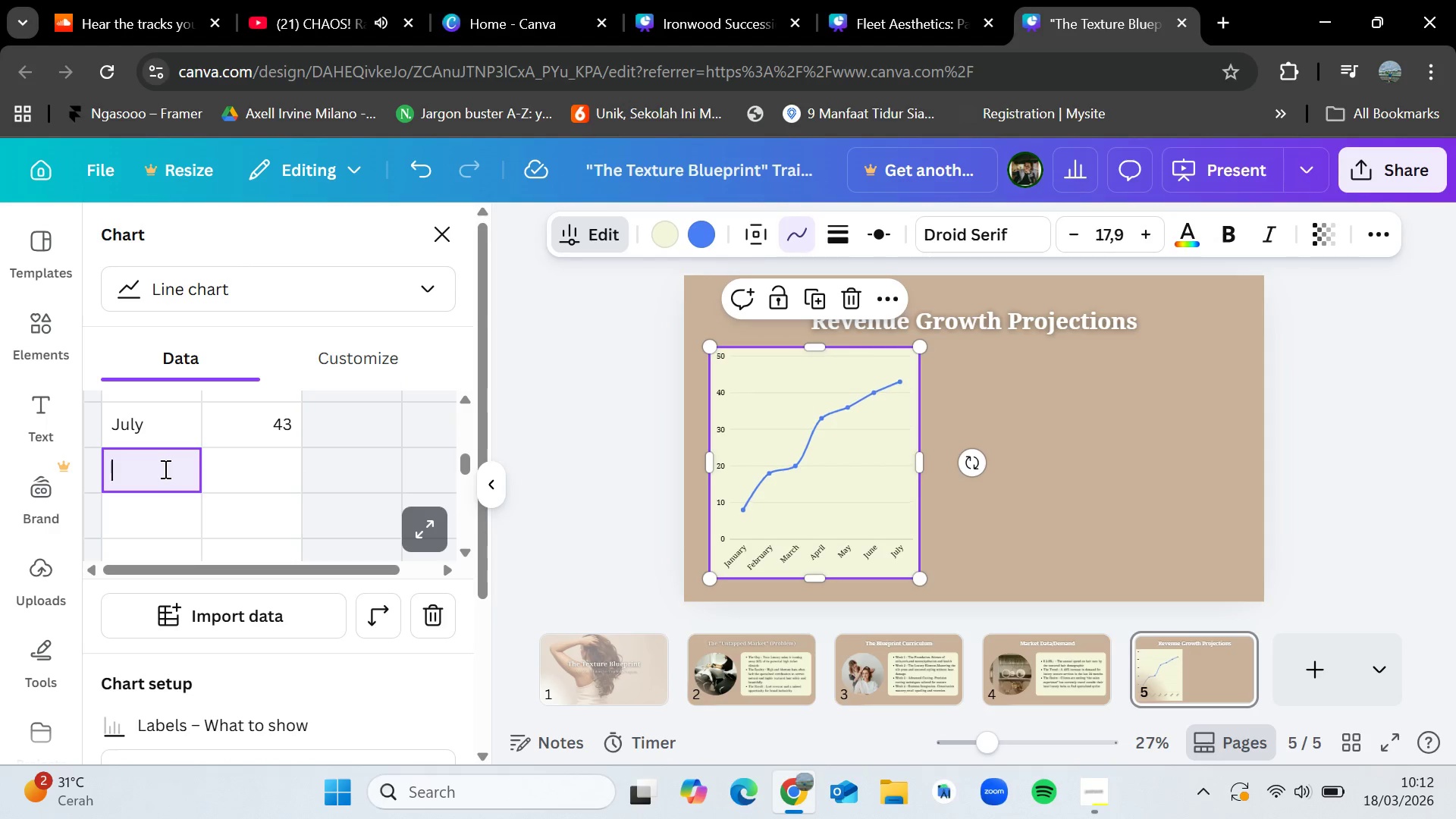 
type(August)
 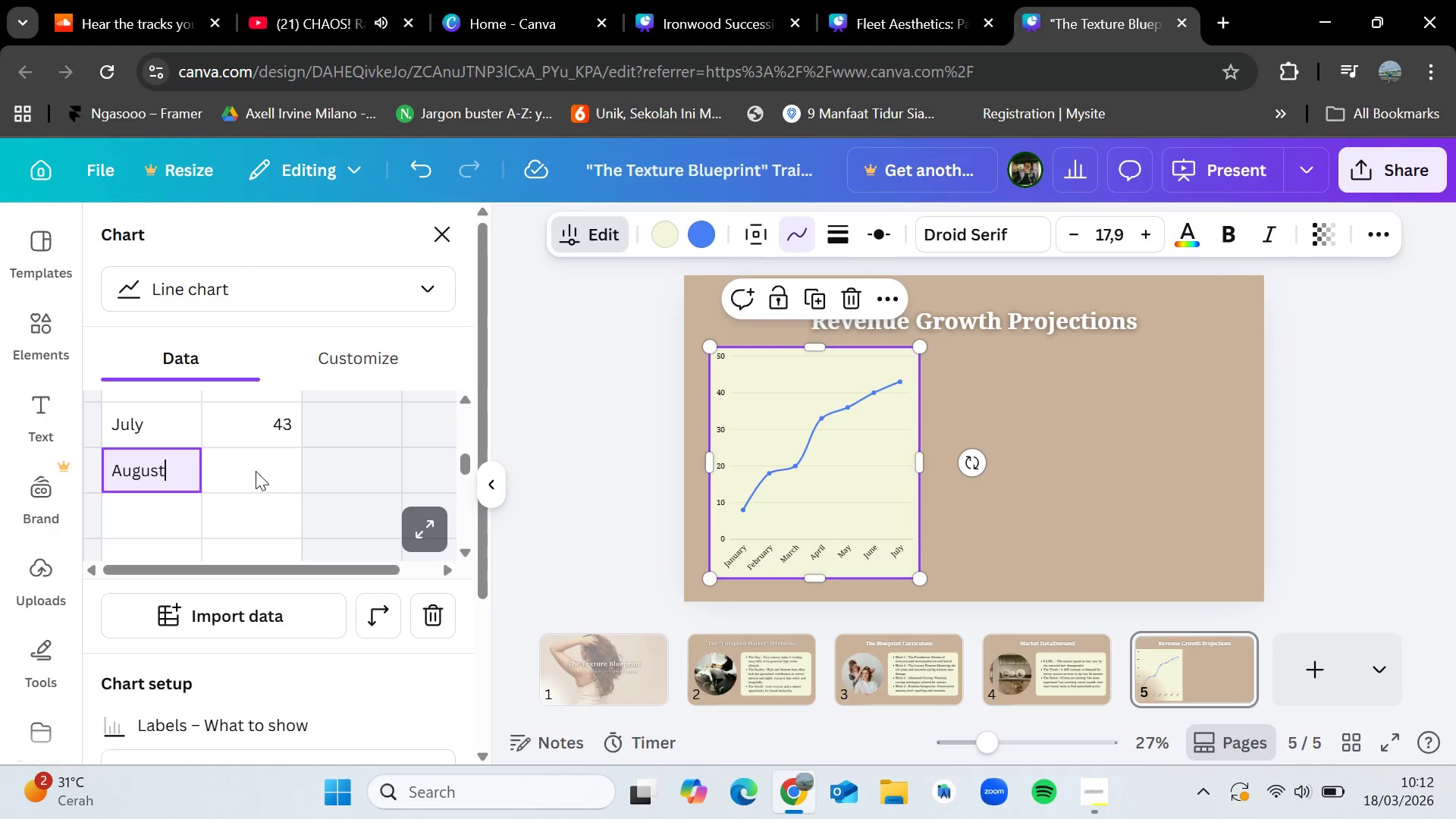 
double_click([258, 469])
 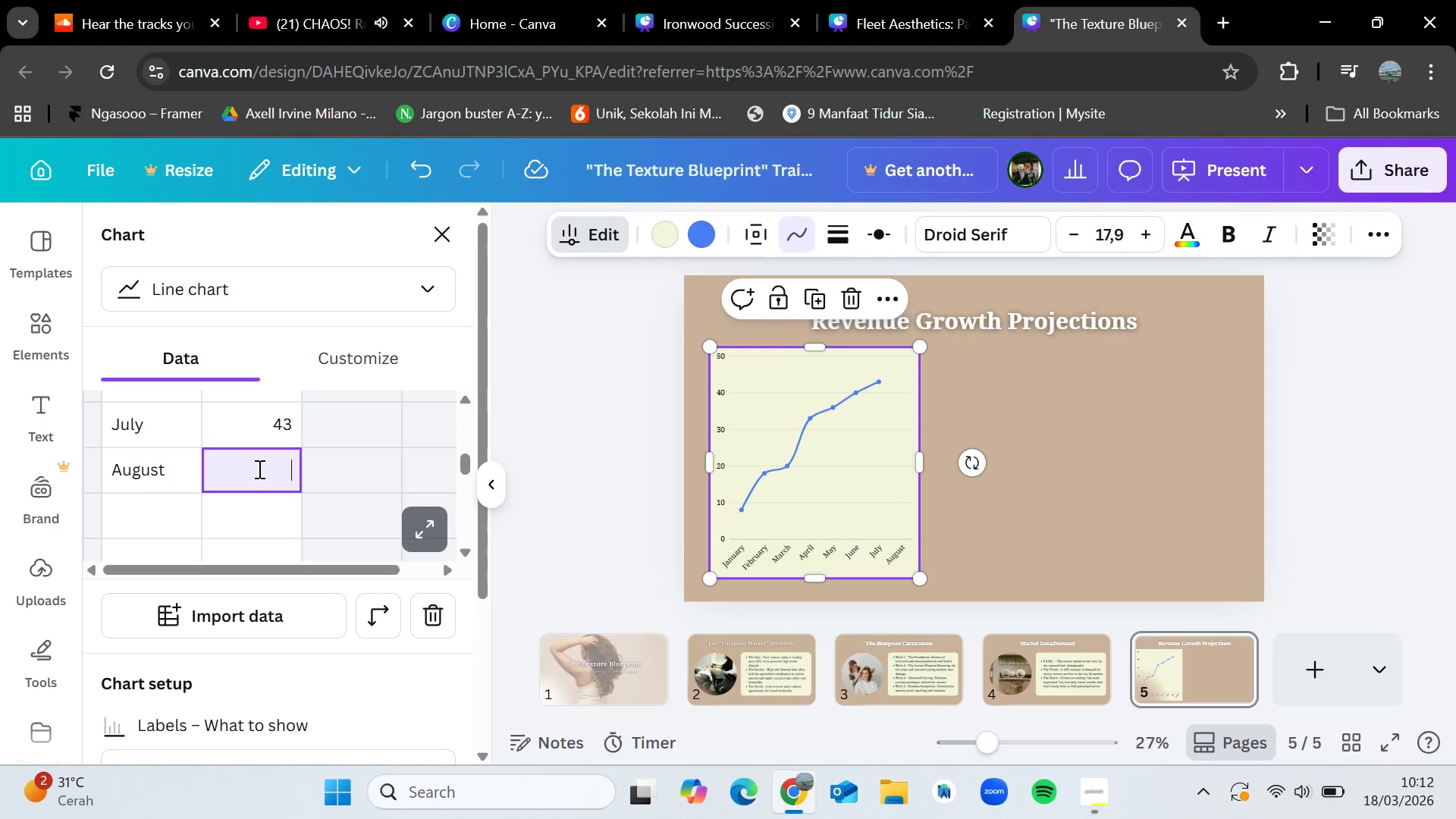 
type(46)
 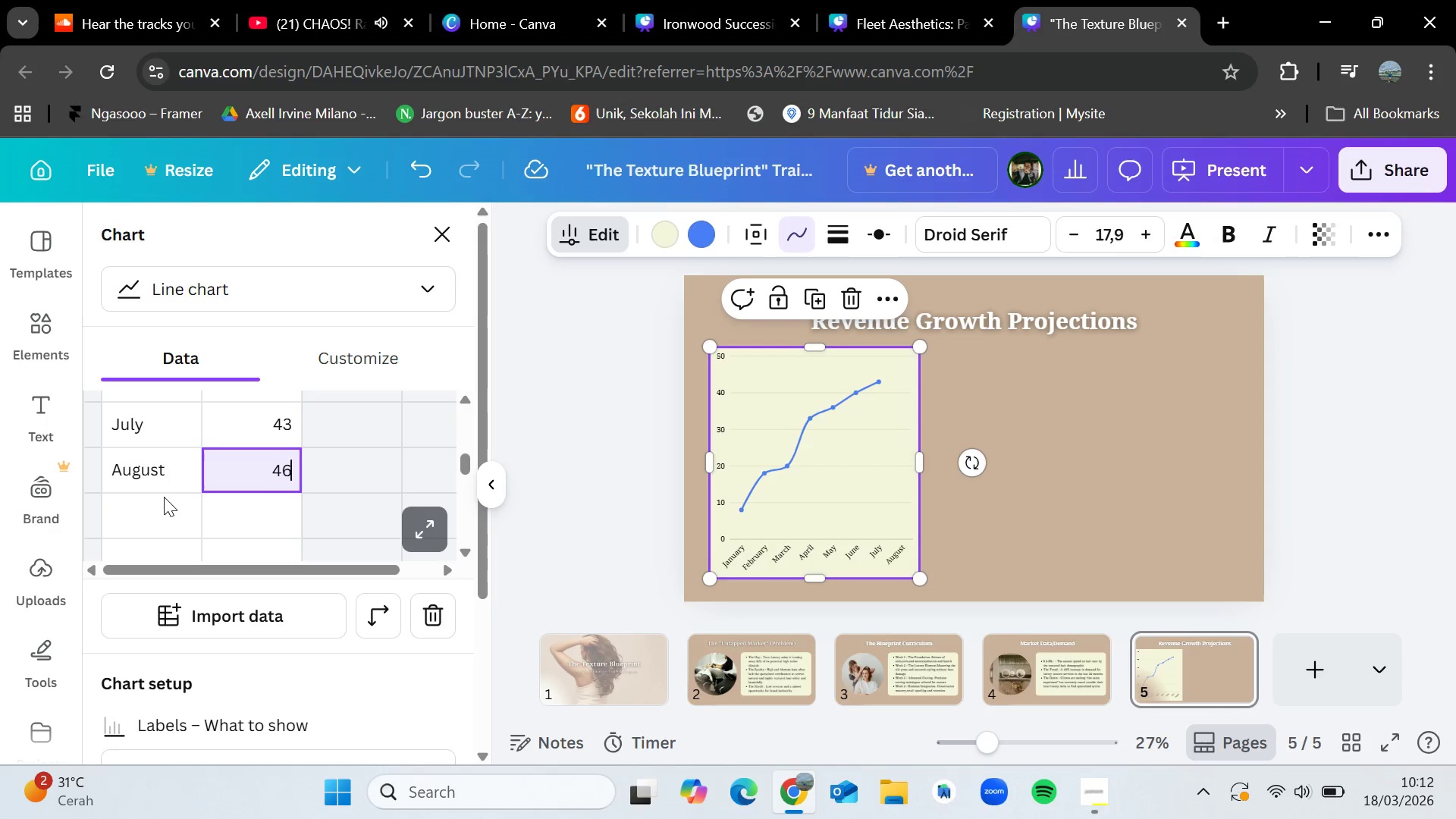 
left_click([162, 505])
 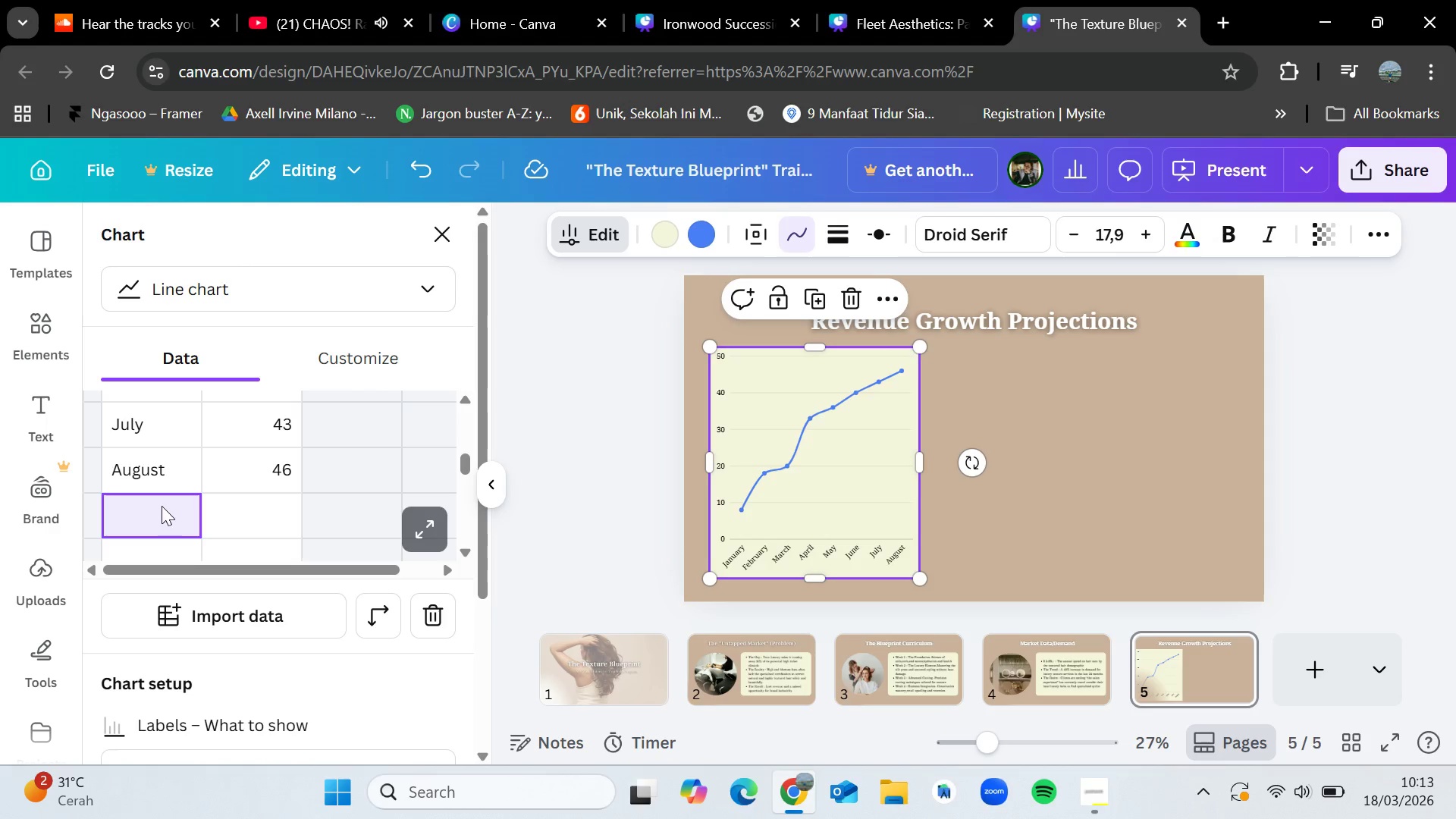 
wait(5.39)
 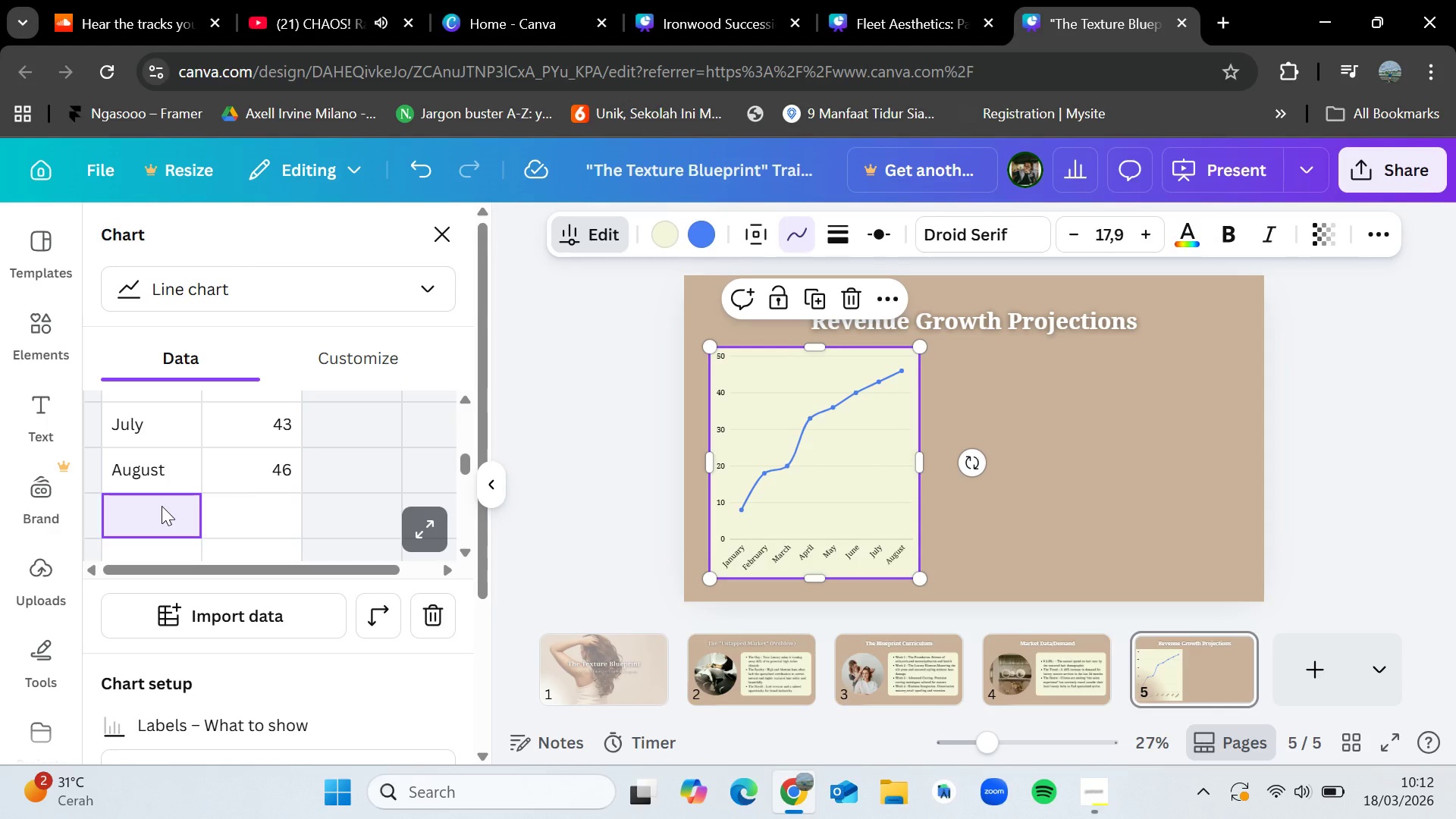 
left_click_drag(start_coordinate=[924, 460], to_coordinate=[976, 455])
 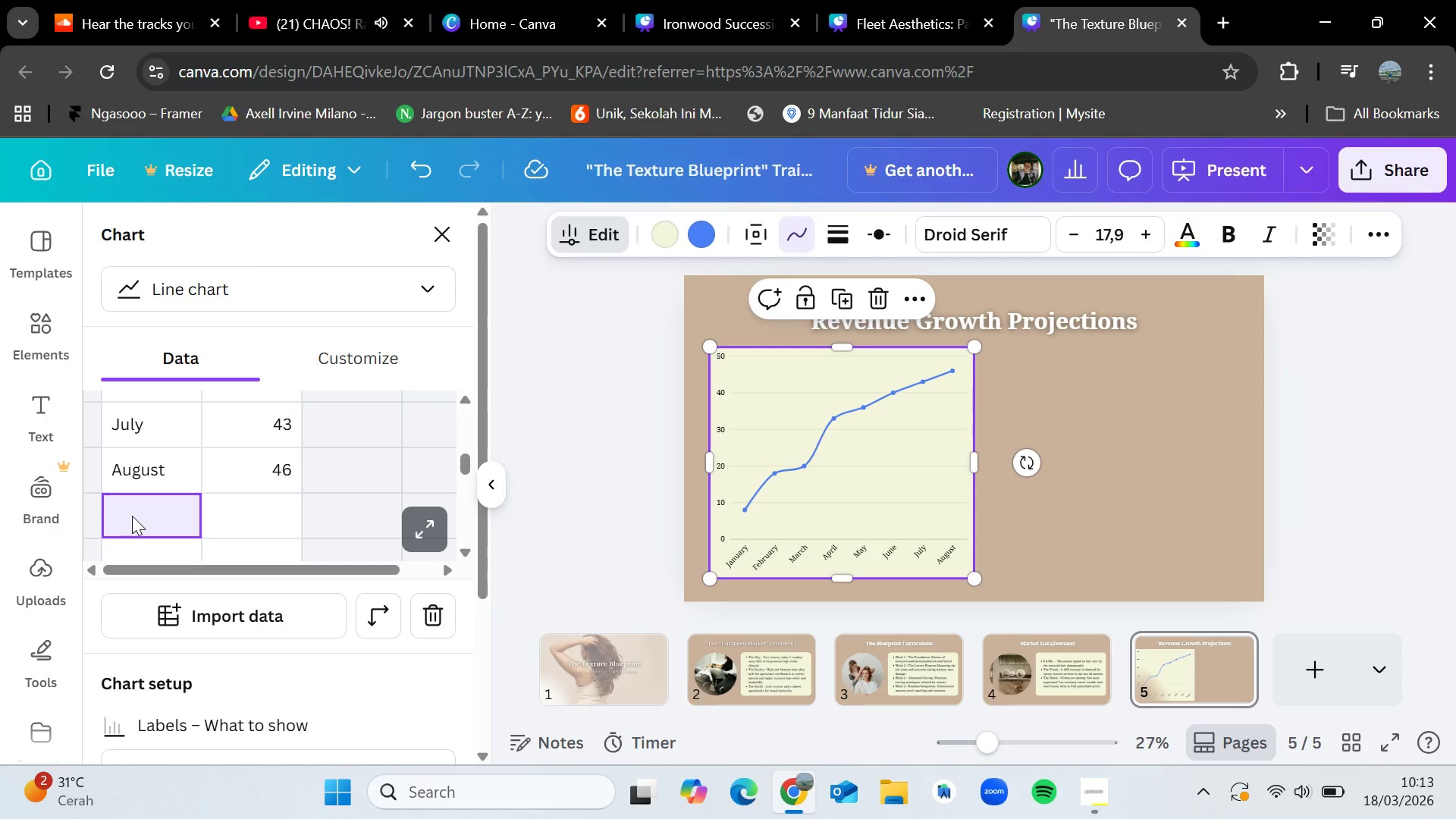 
wait(5.62)
 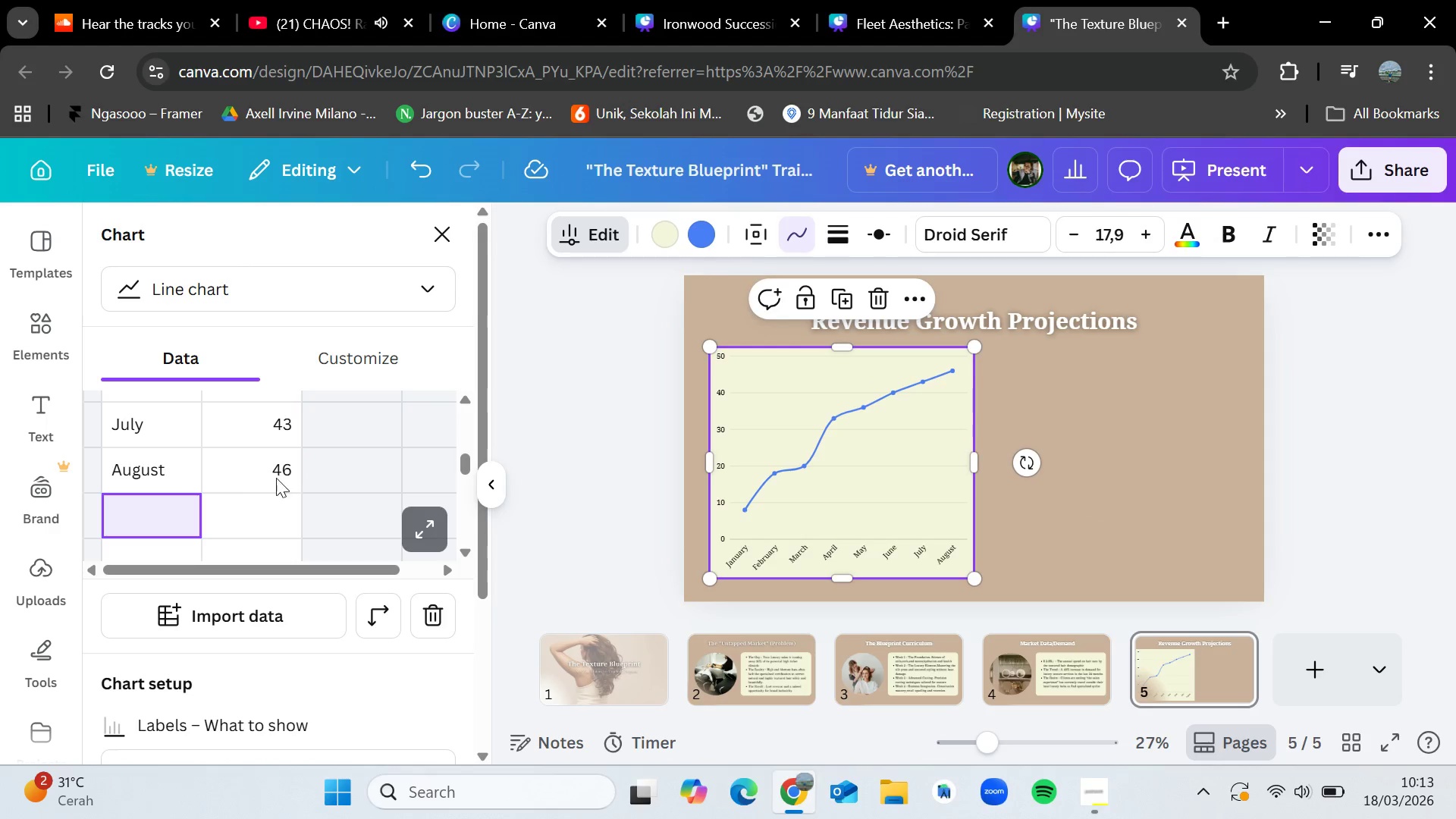 
left_click([1095, 391])
 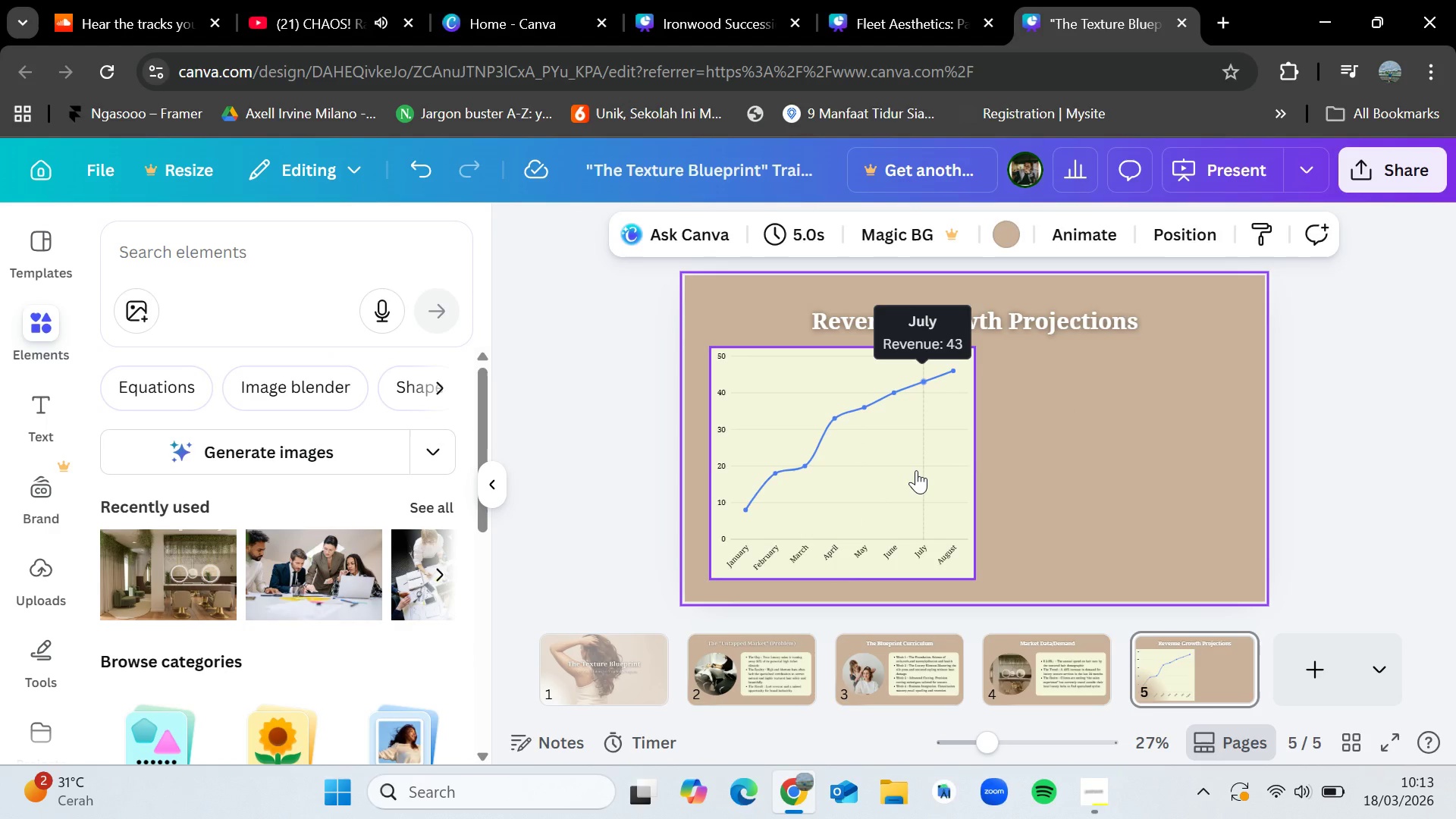 
left_click([916, 470])
 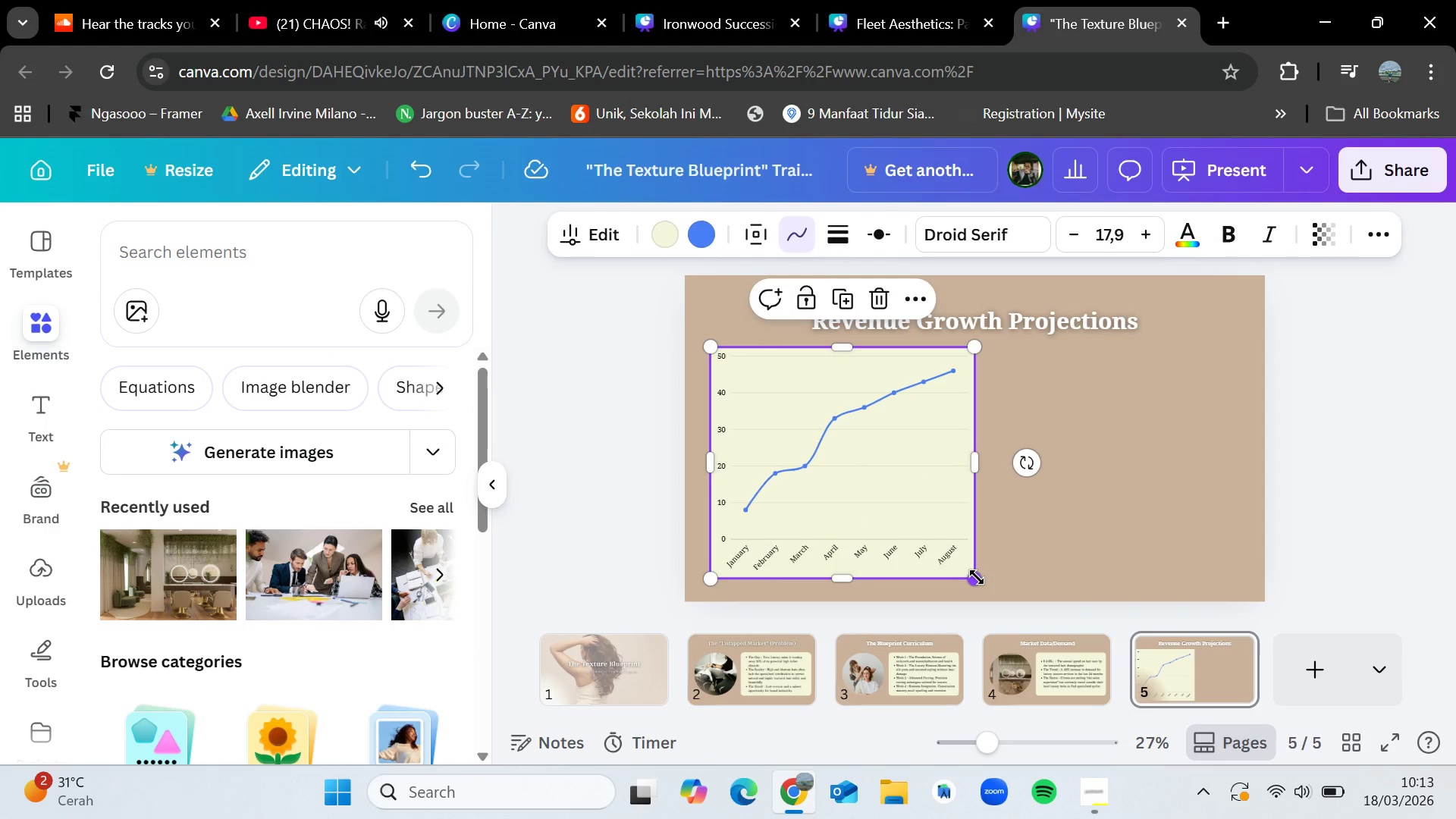 
left_click_drag(start_coordinate=[977, 577], to_coordinate=[940, 560])
 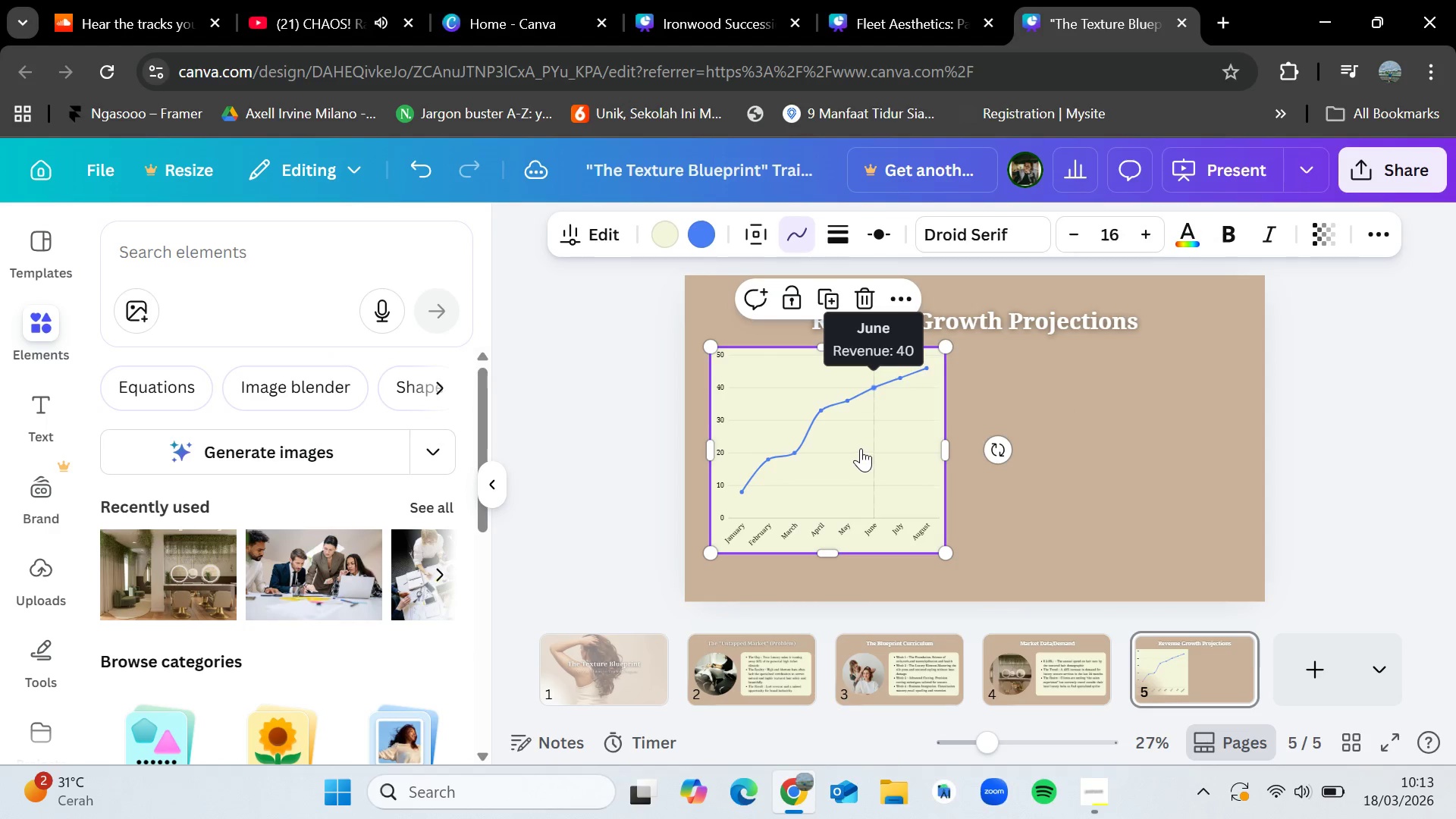 
left_click_drag(start_coordinate=[861, 448], to_coordinate=[856, 457])
 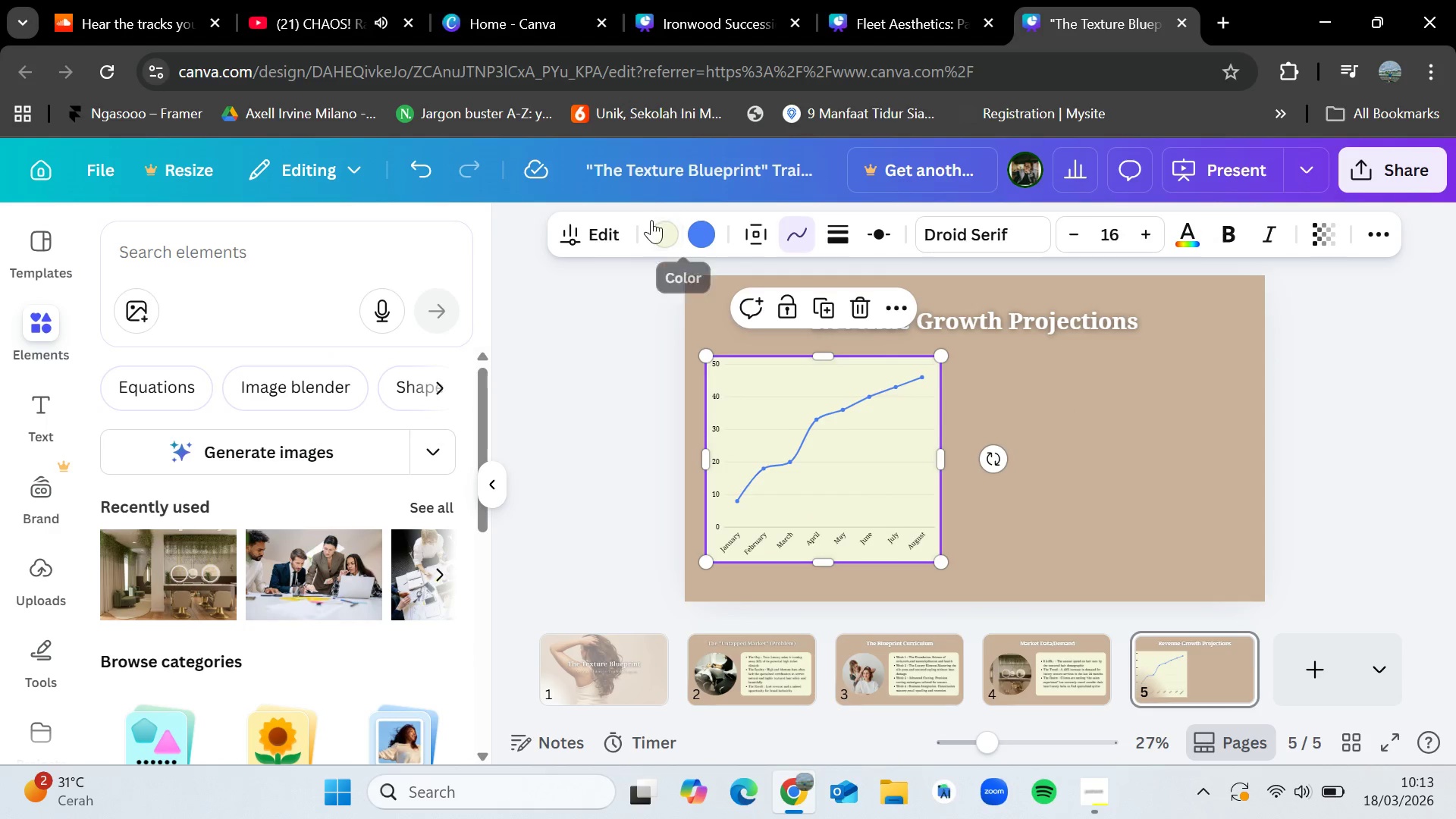 
left_click([654, 225])
 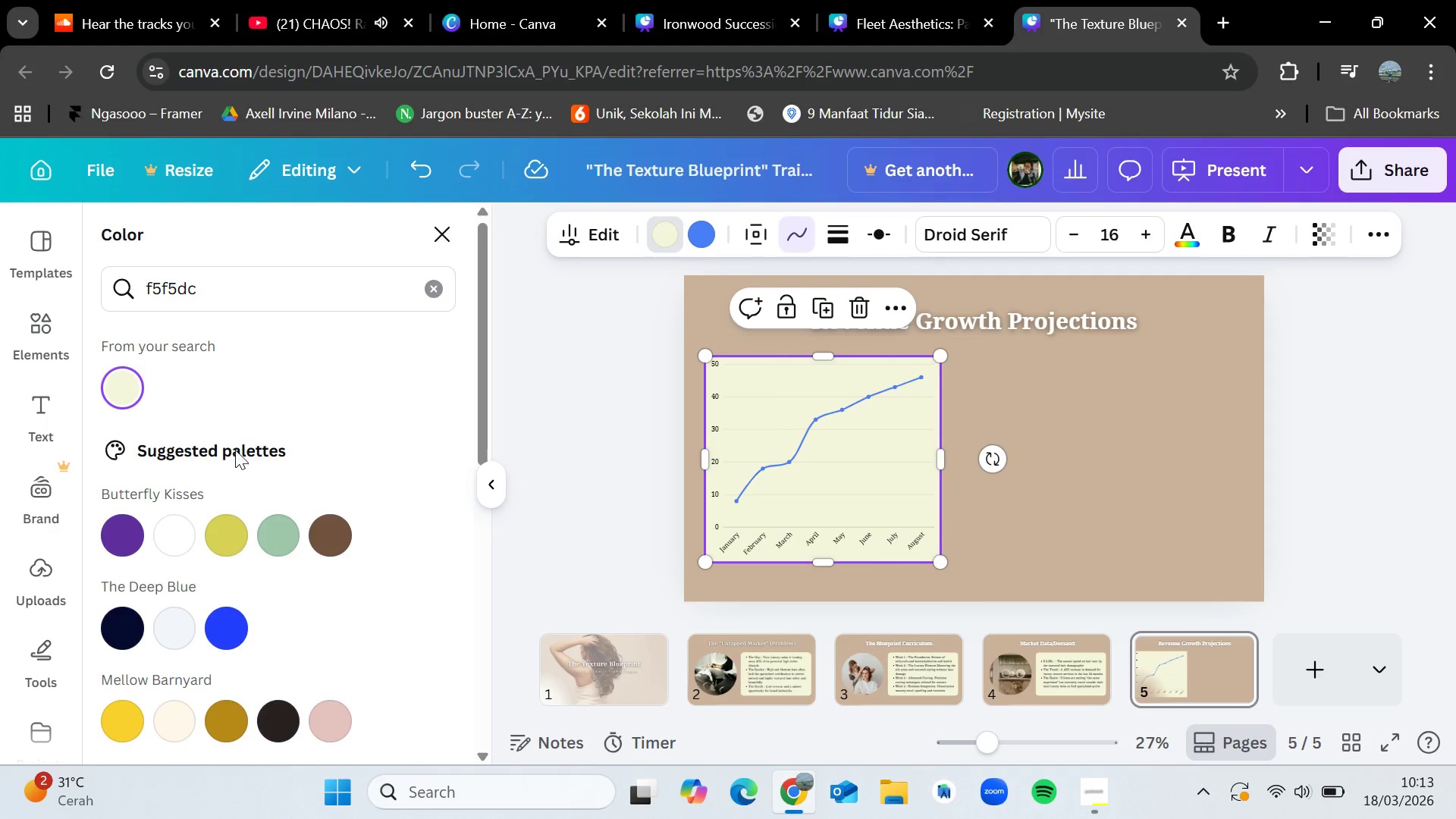 
left_click([174, 523])
 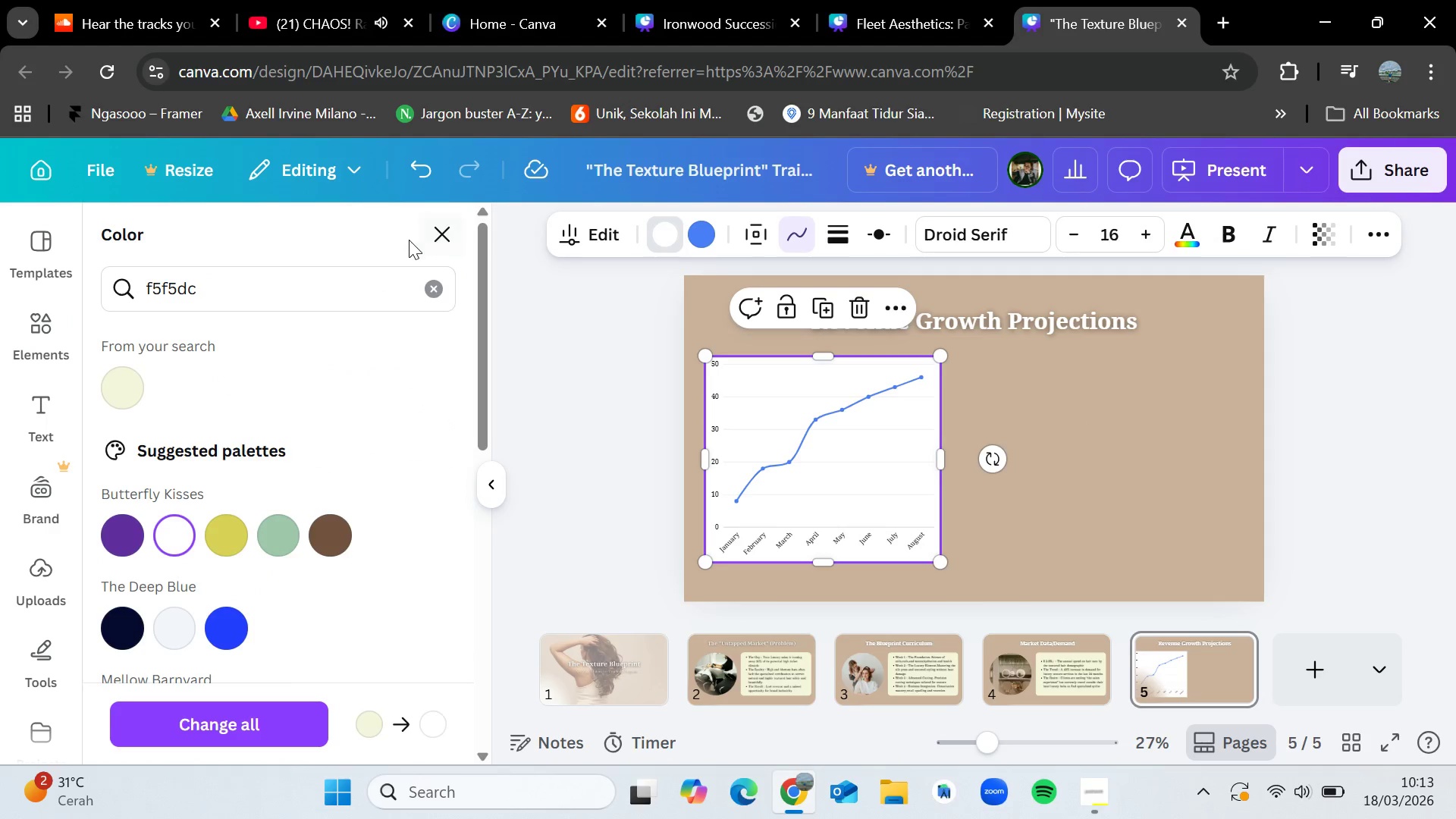 
left_click([431, 234])
 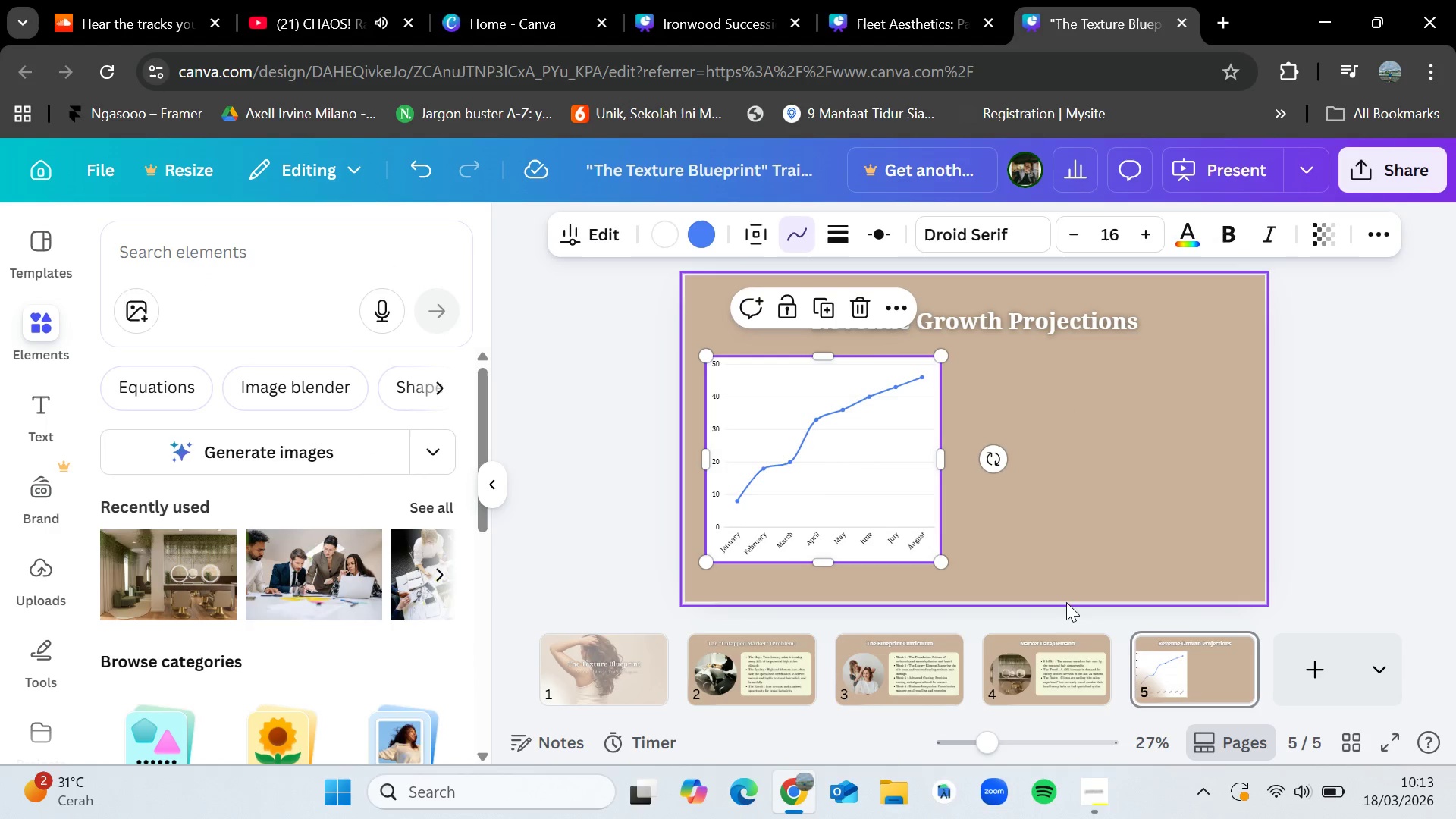 
left_click([1073, 648])
 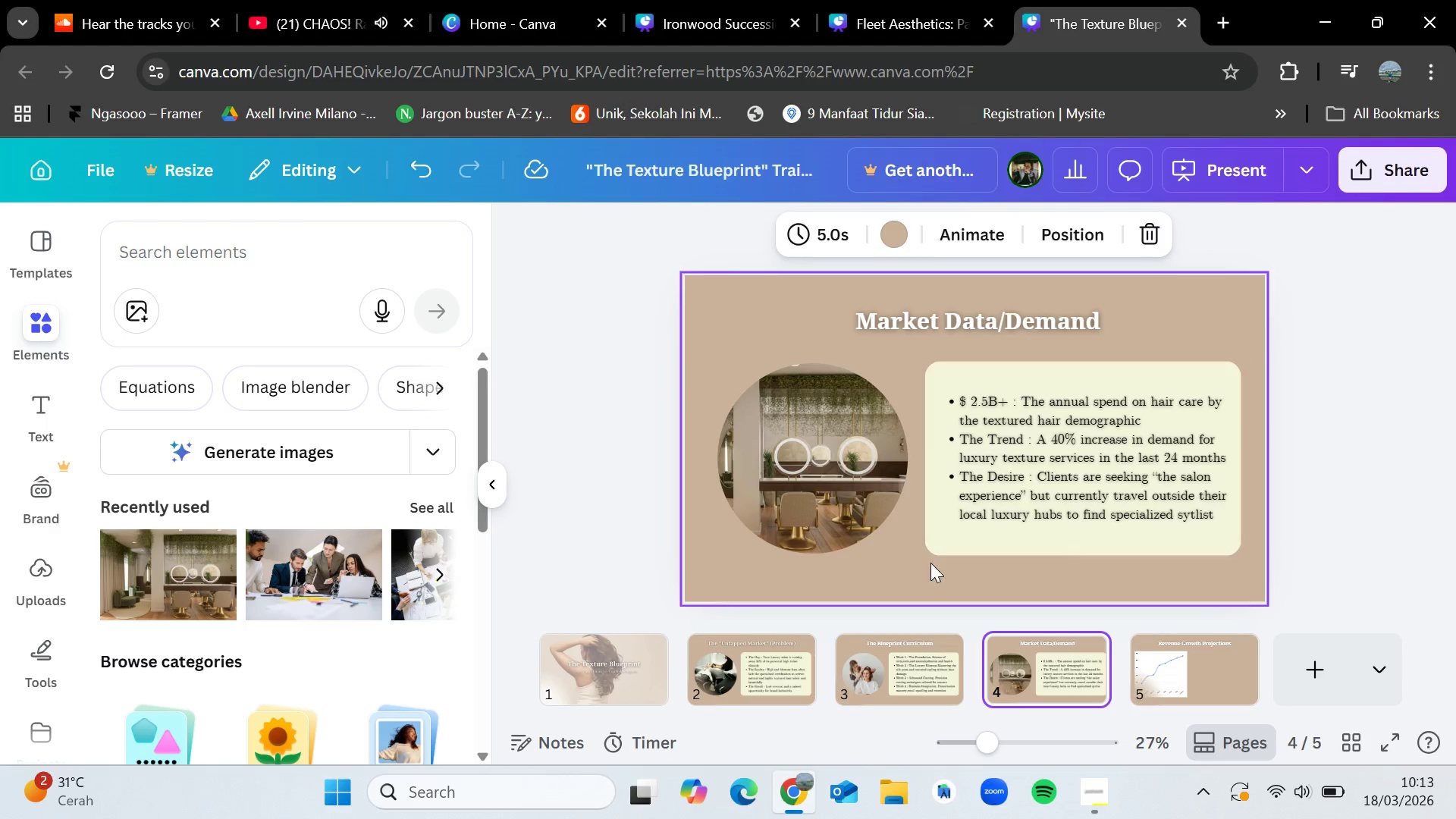 
left_click_drag(start_coordinate=[923, 579], to_coordinate=[1131, 375])
 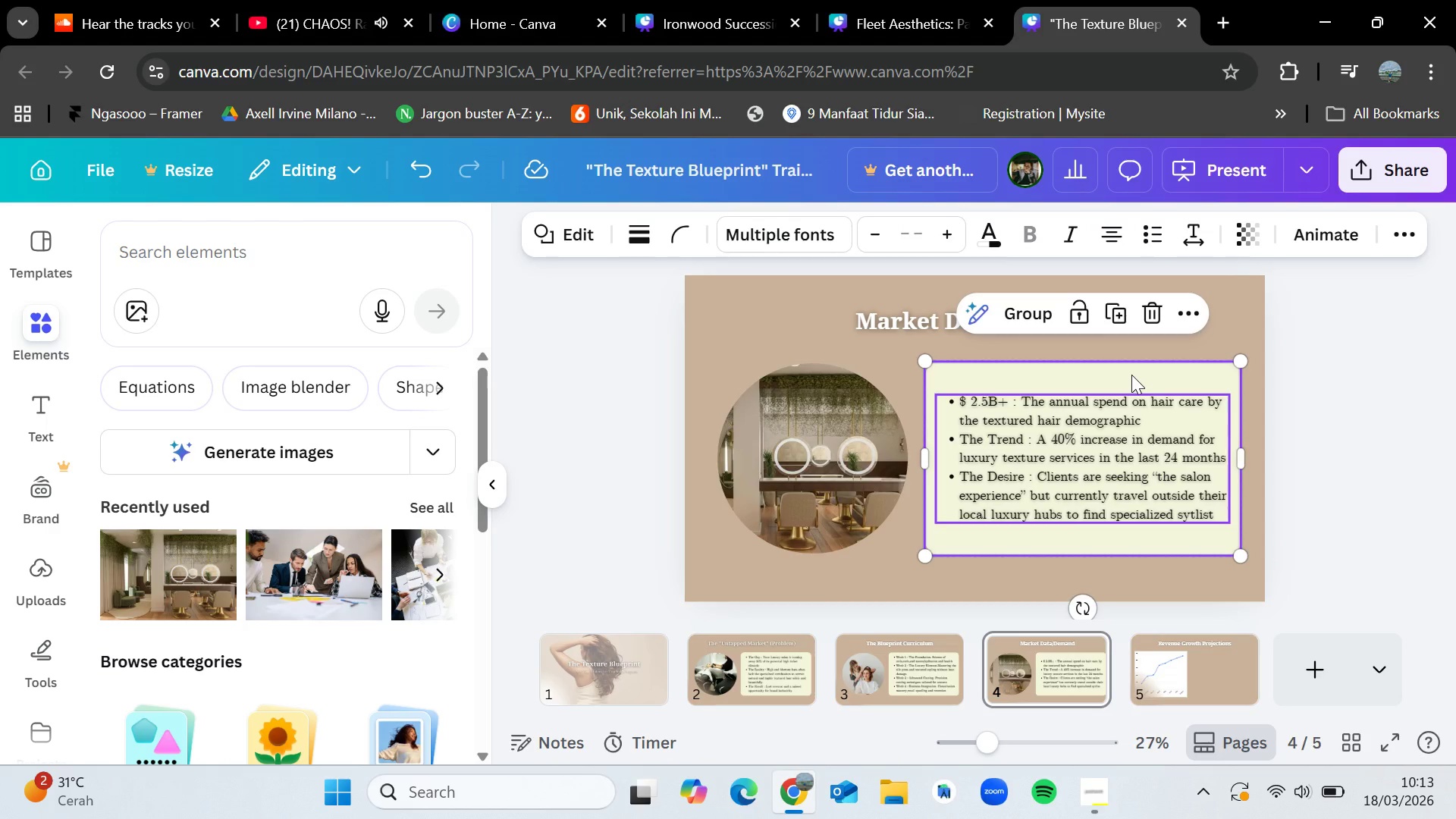 
key(Control+C)
 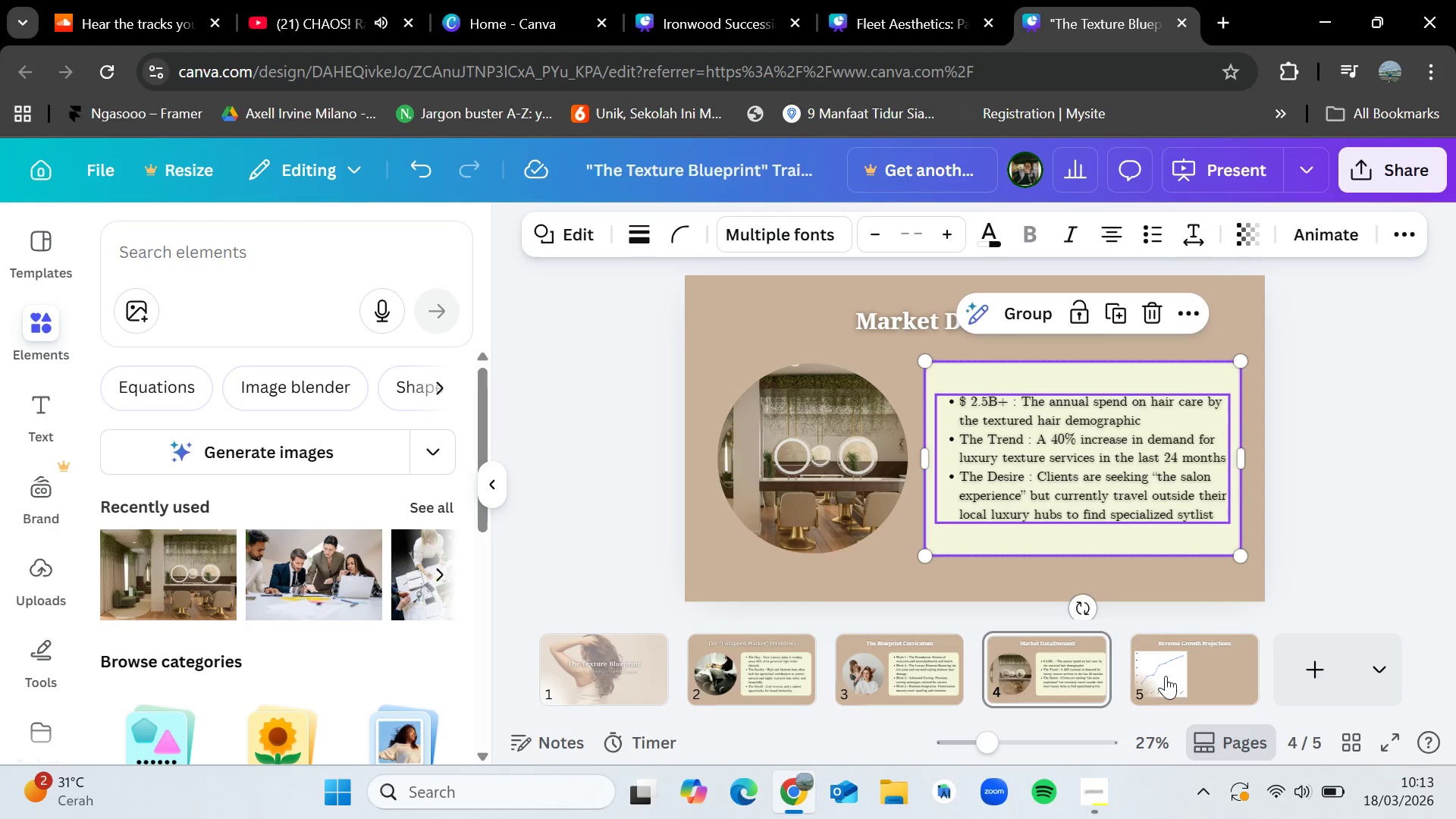 
left_click([1166, 677])
 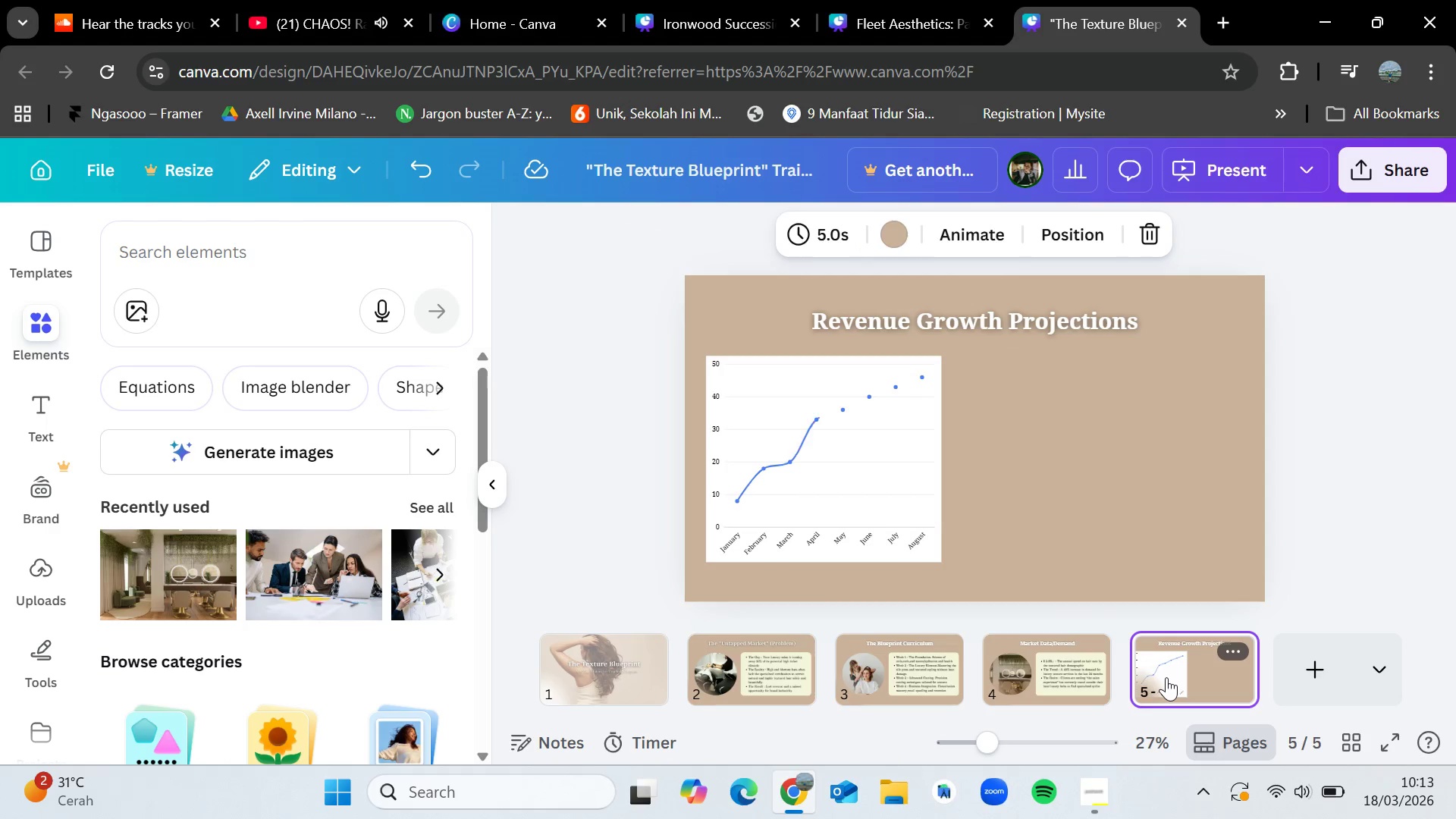 
key(Control+V)
 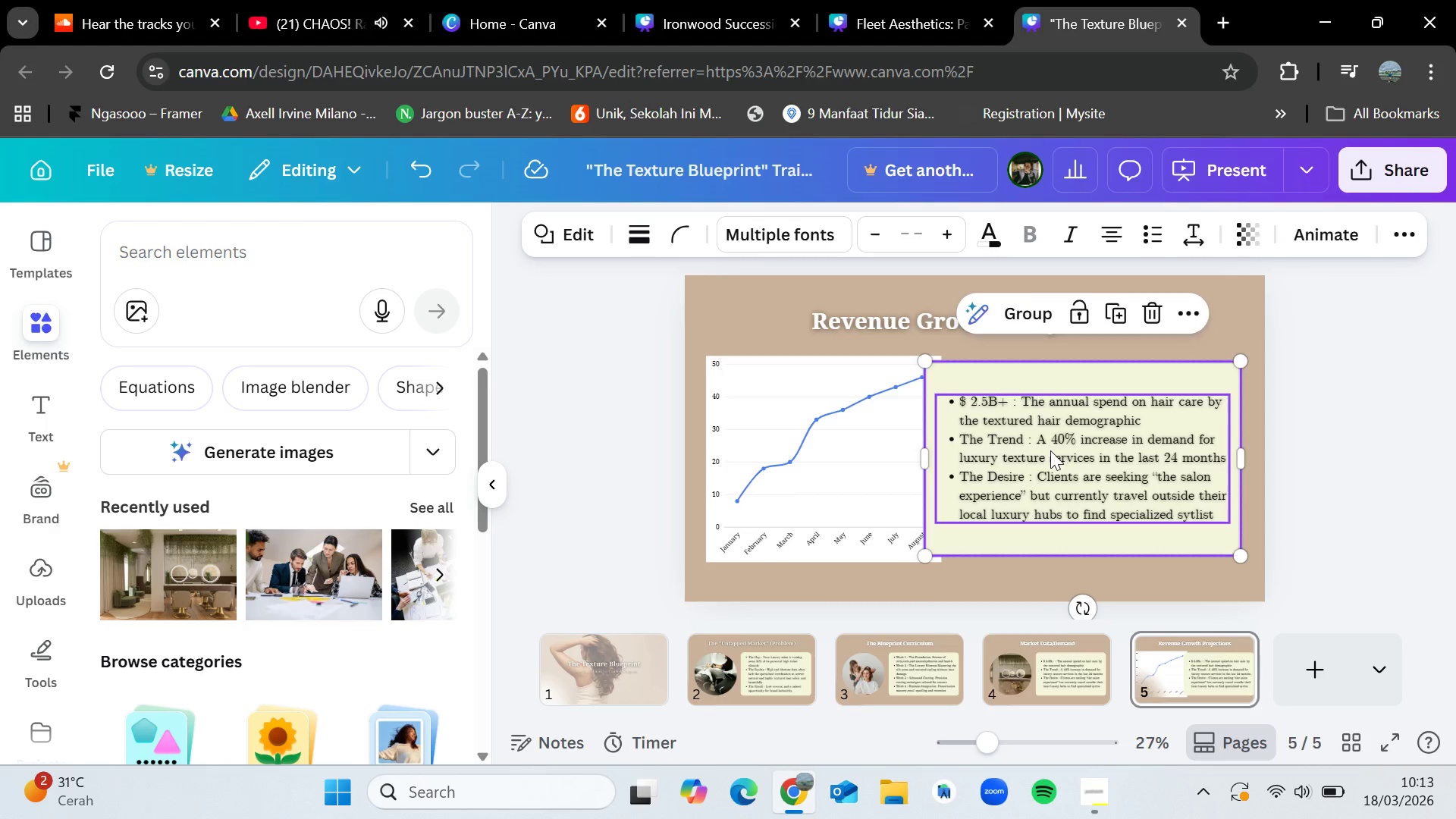 
left_click([875, 449])
 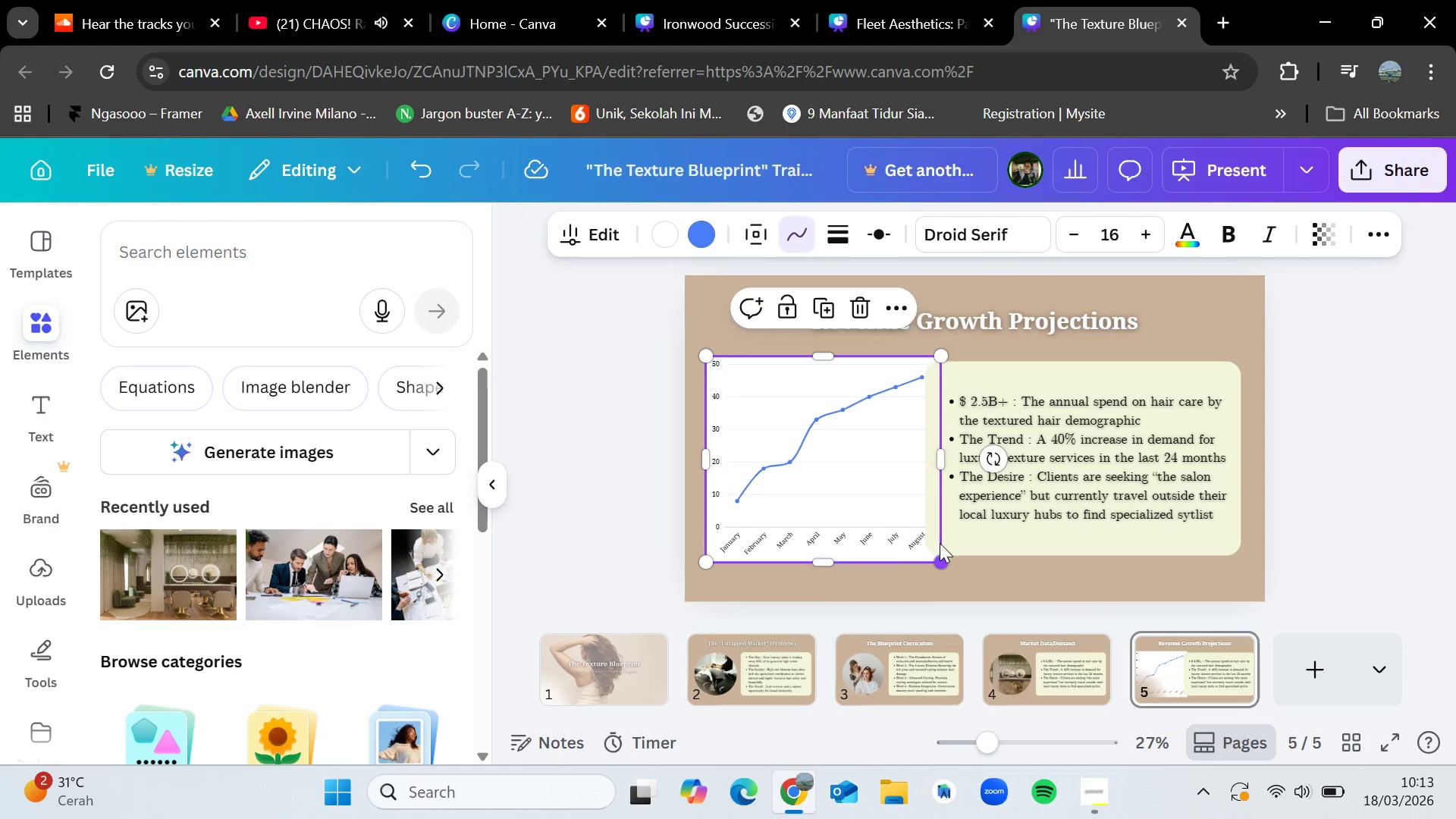 
left_click_drag(start_coordinate=[941, 463], to_coordinate=[955, 466])
 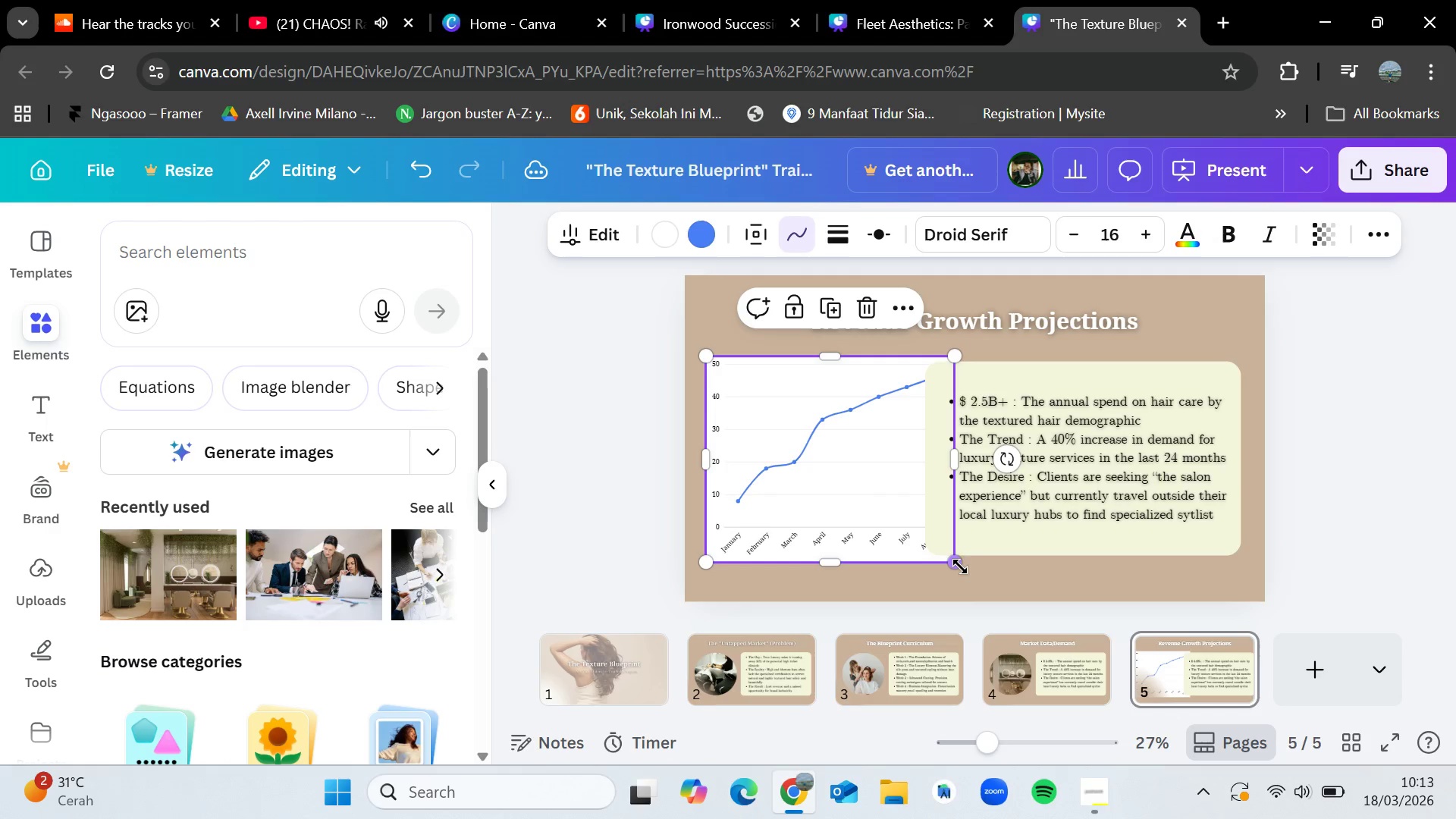 
left_click_drag(start_coordinate=[960, 566], to_coordinate=[902, 549])
 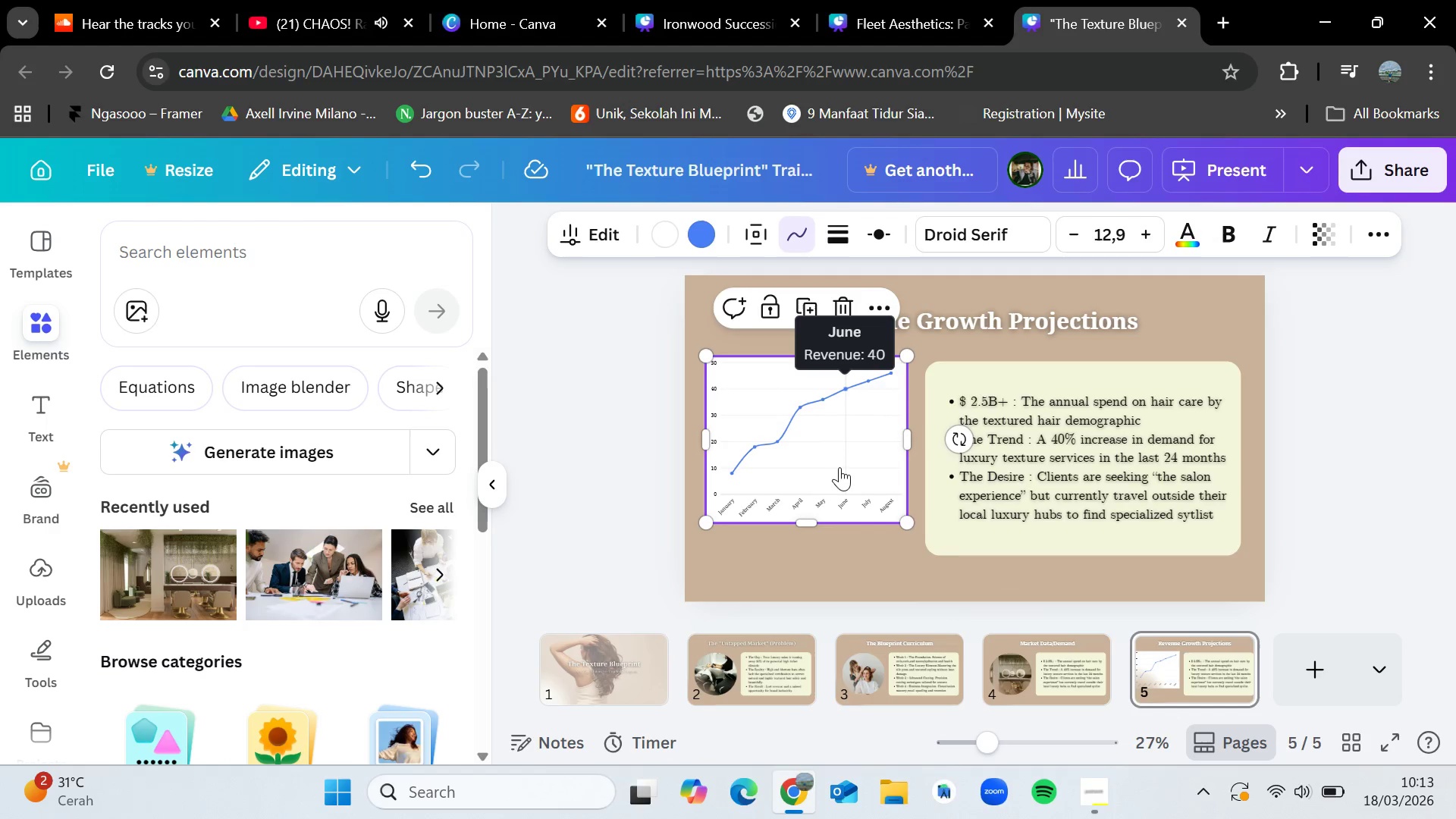 
left_click_drag(start_coordinate=[839, 466], to_coordinate=[836, 479])
 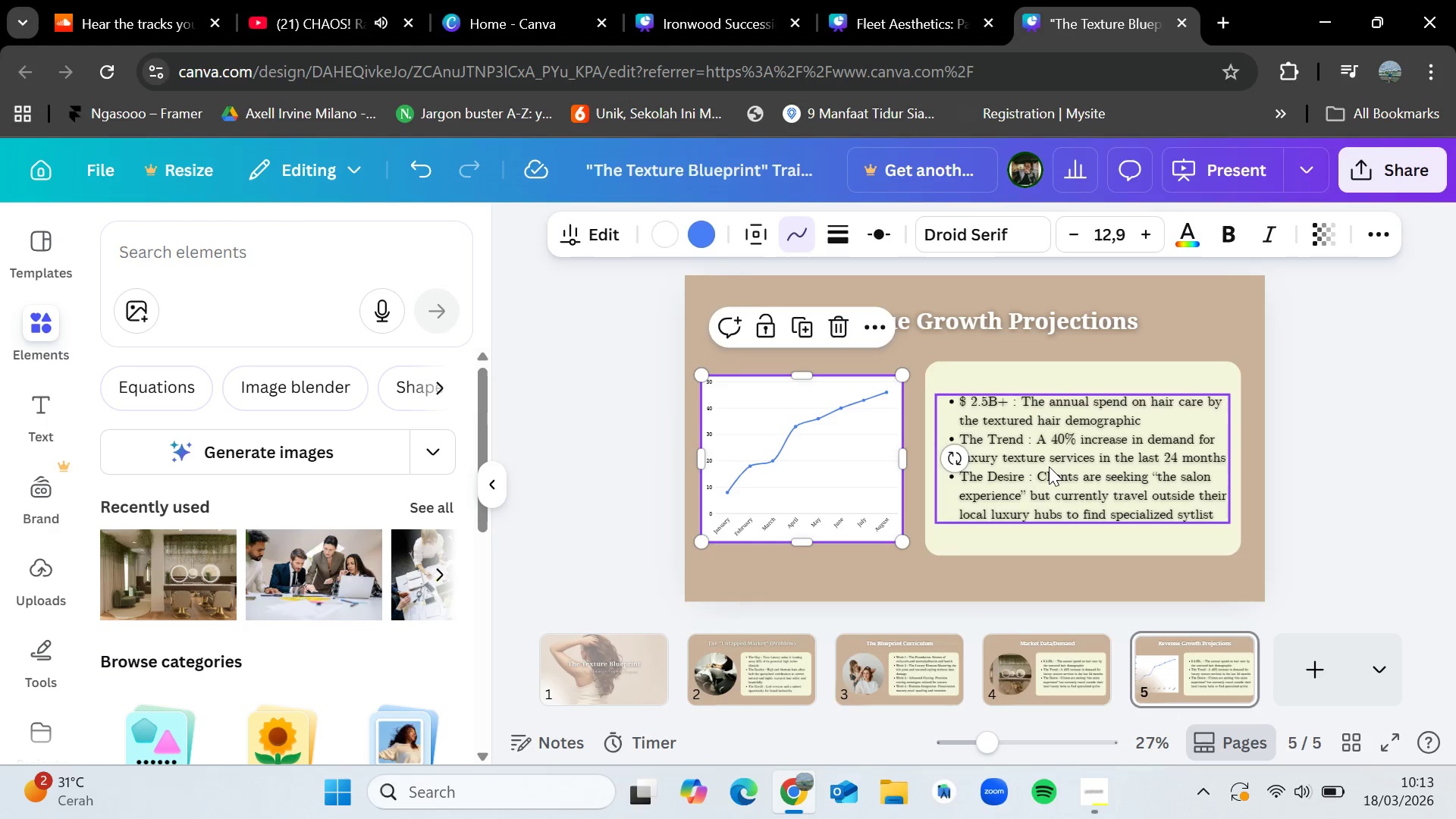 
left_click([1049, 466])
 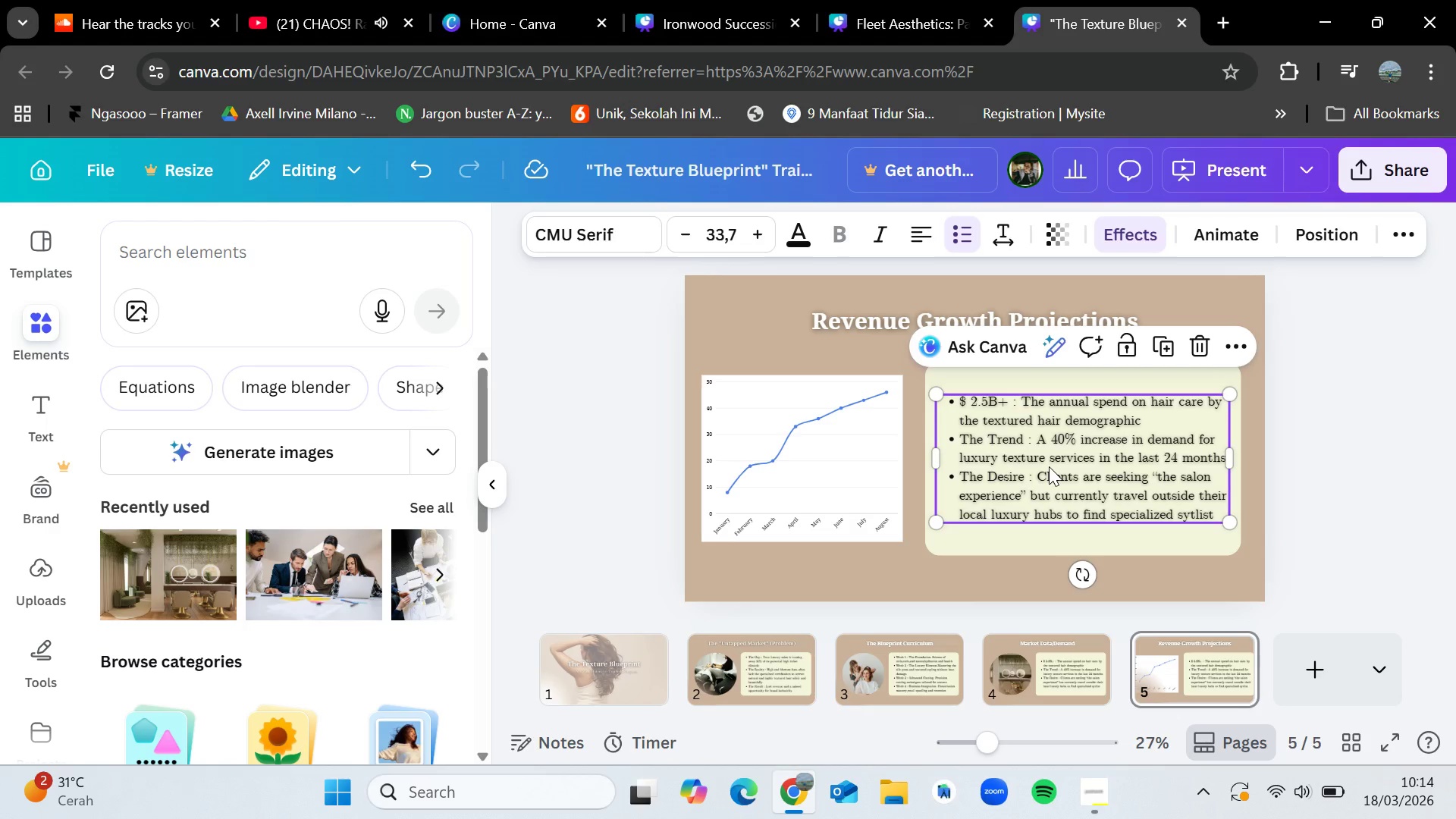 
wait(77.22)
 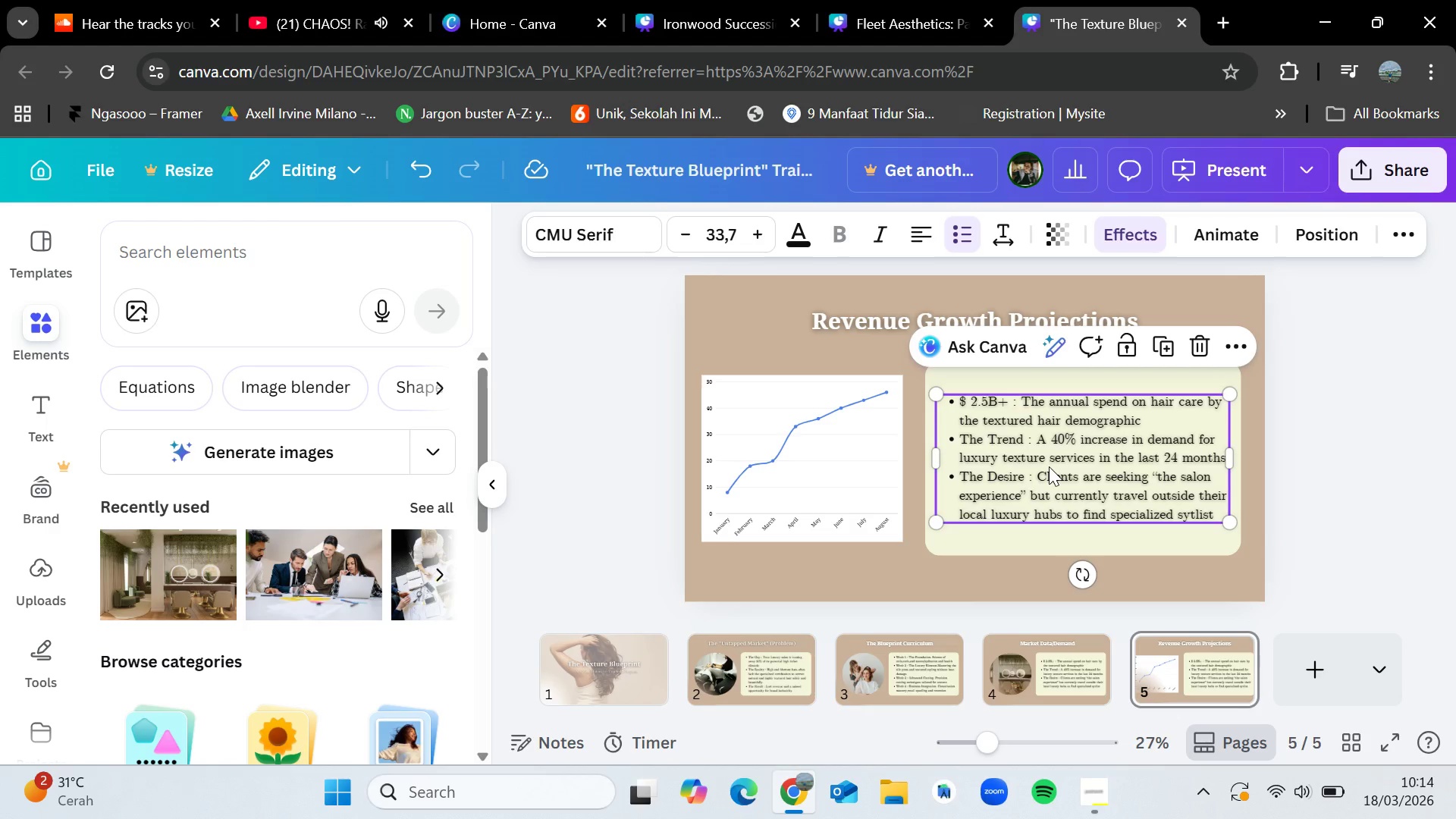 
double_click([1080, 469])
 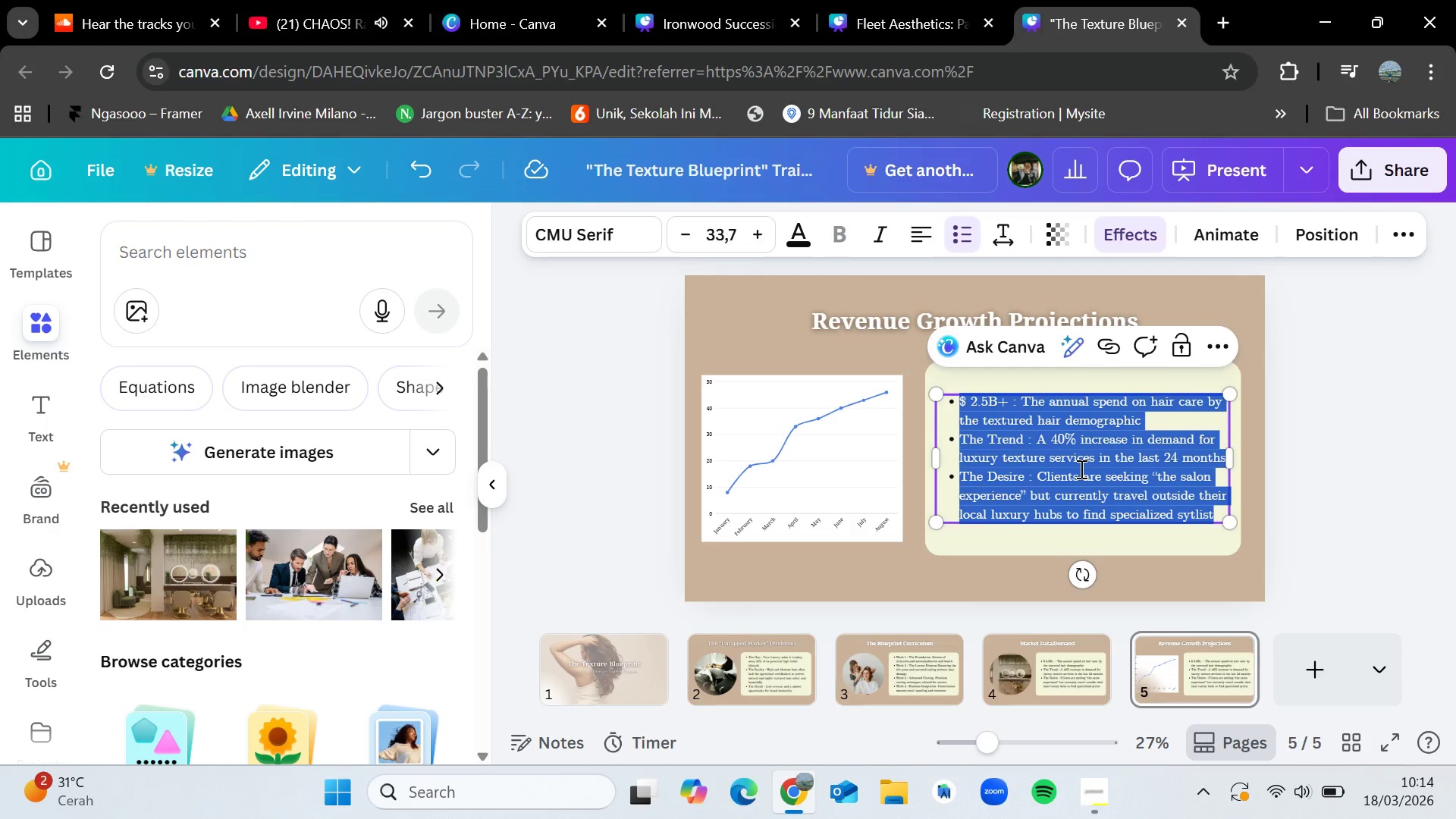 
key(Backspace)
type(Average Ticket Increase : Esto)
key(Backspace)
type(imate a 15-20% increase in daily service revenue)
 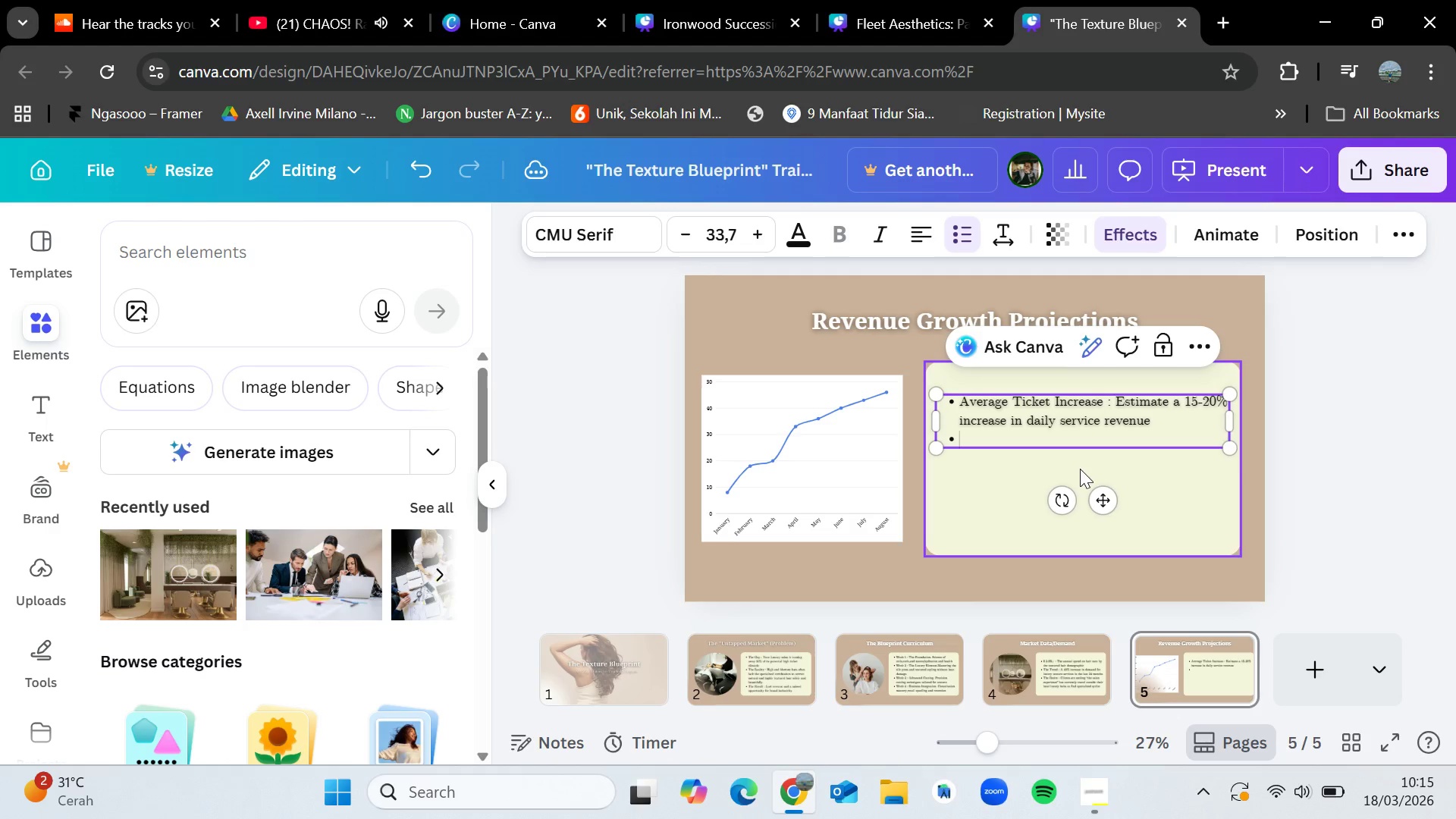 
 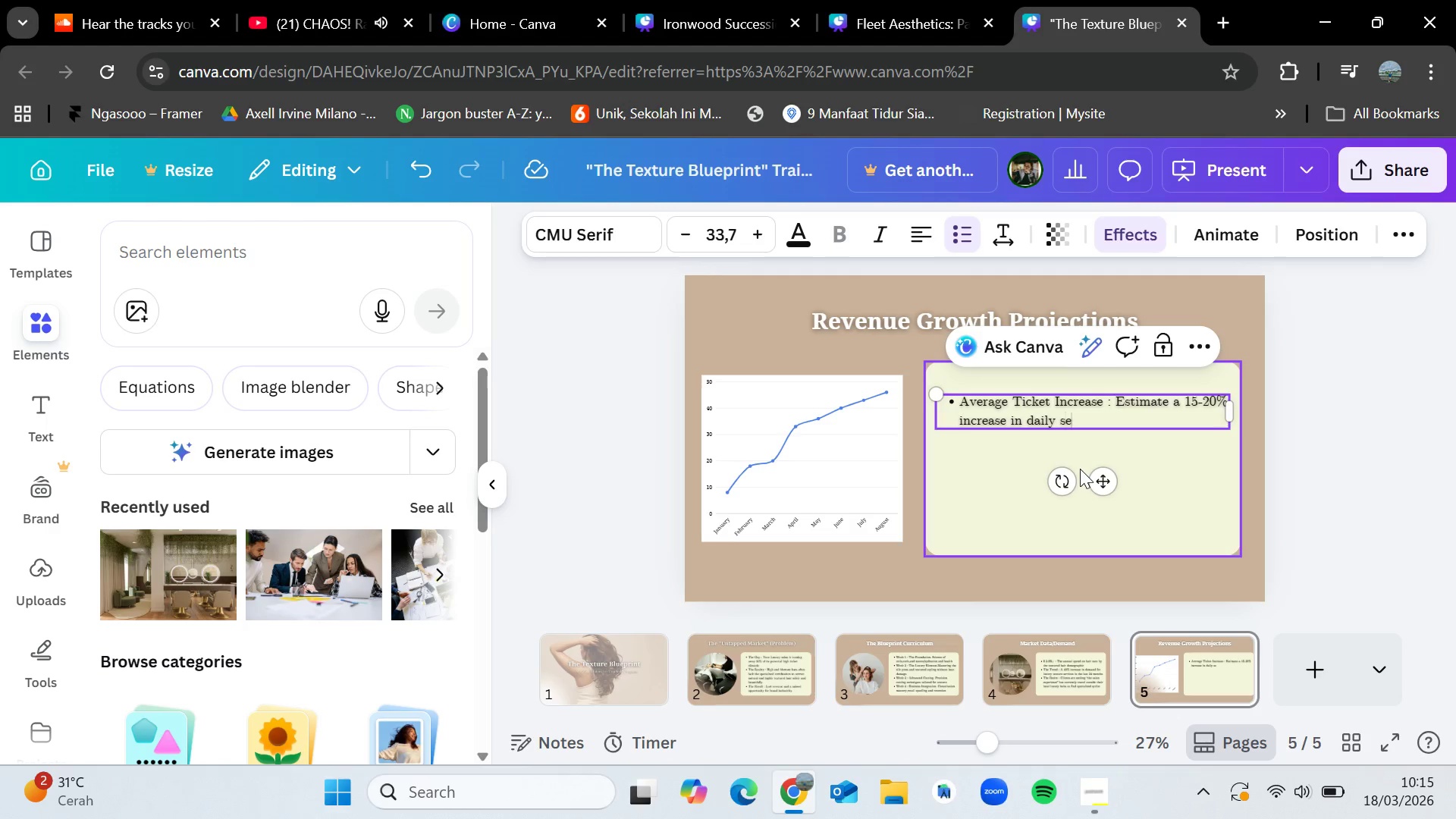 
key(Enter)
 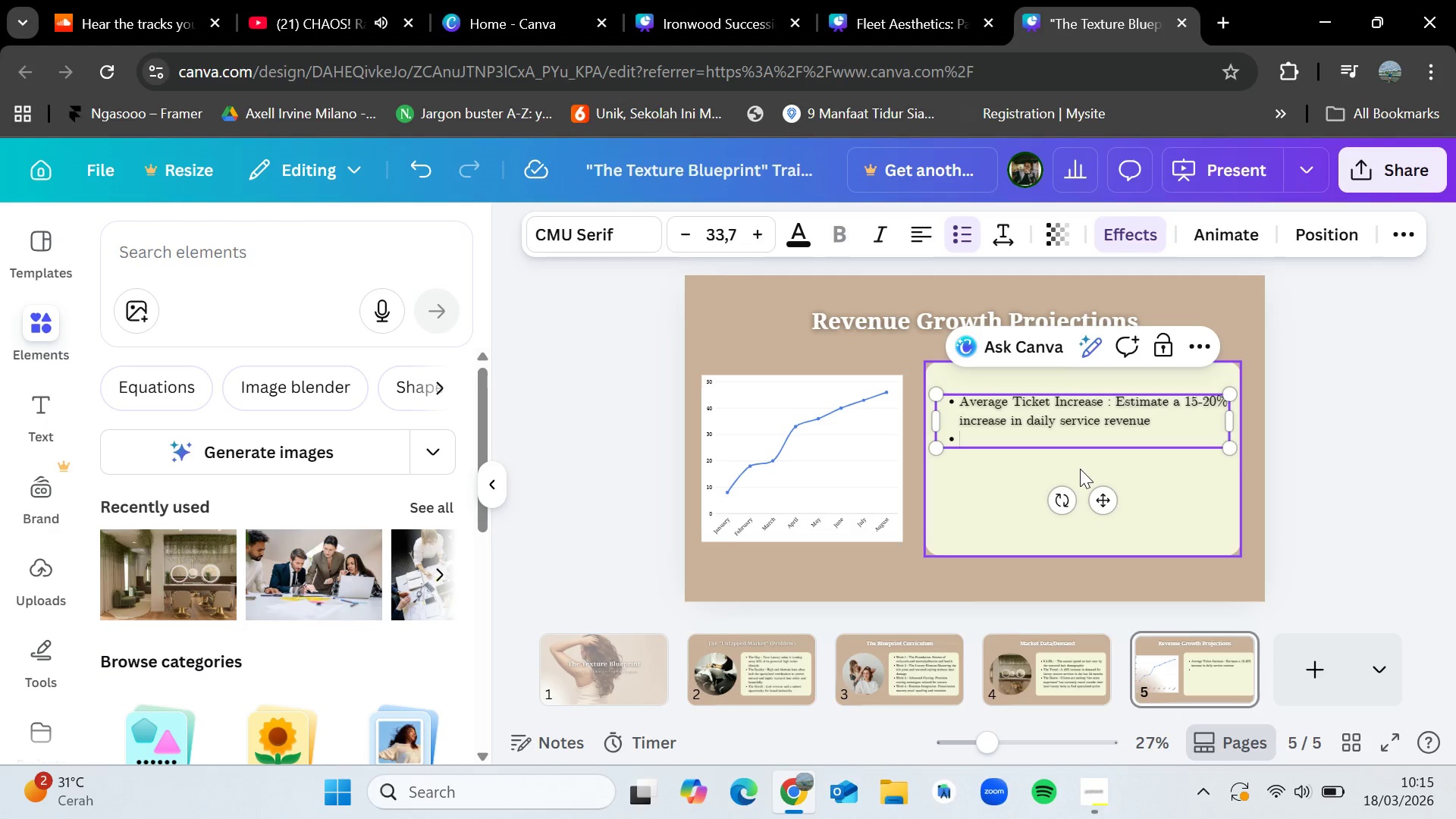 
type(New Client A)
 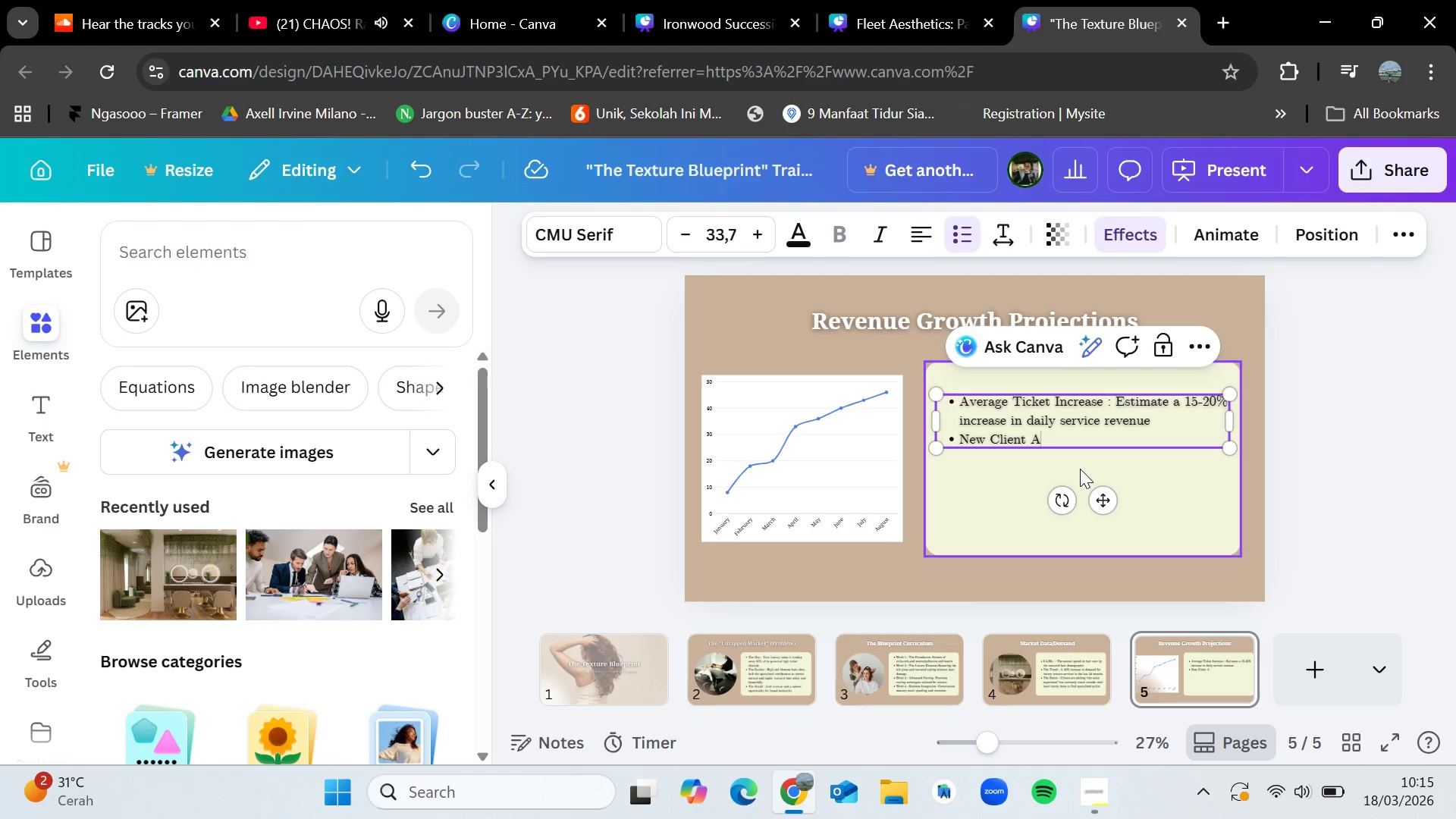 
type(cquisition : Capturing the underserved local texture market)
 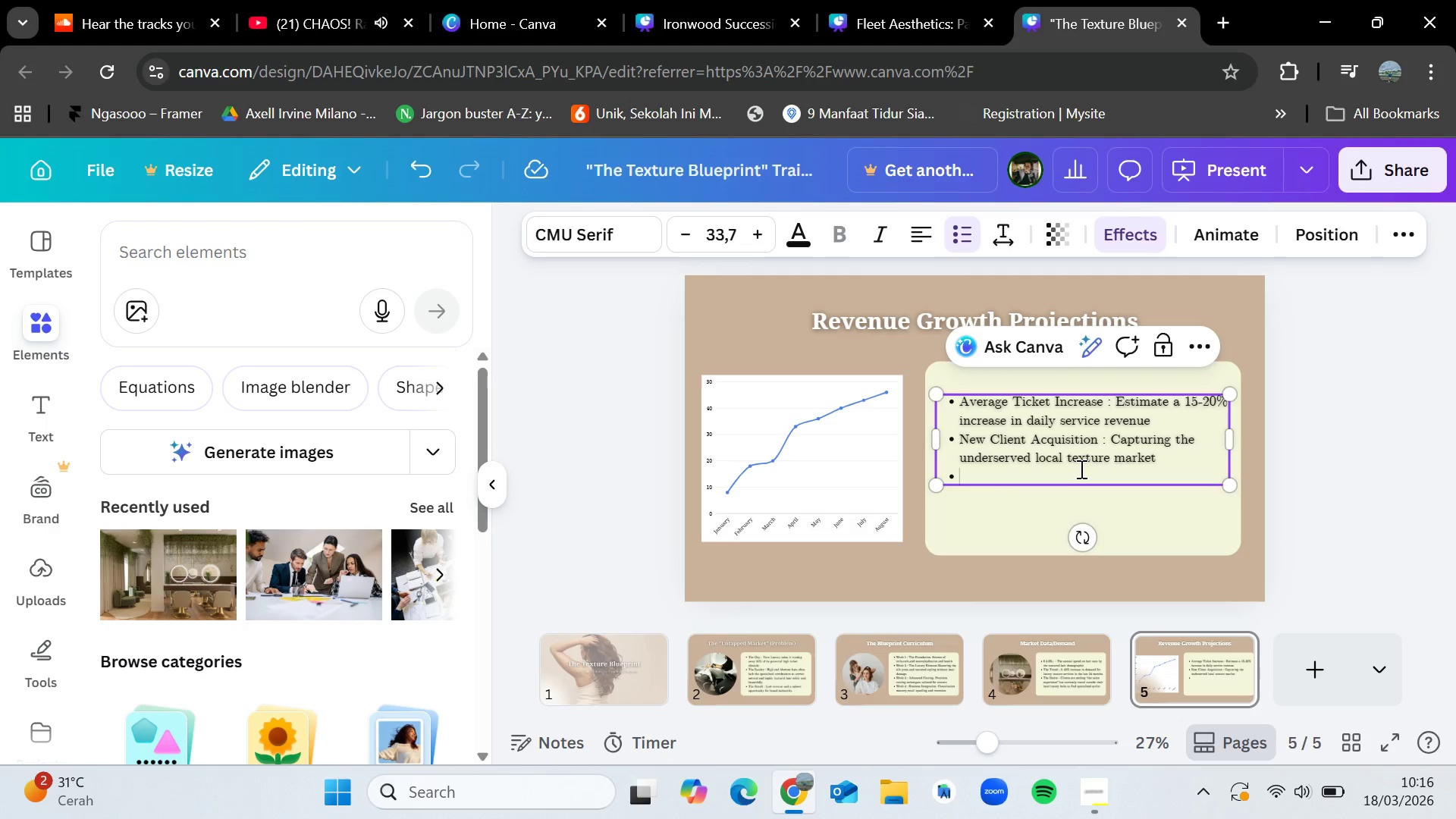 
 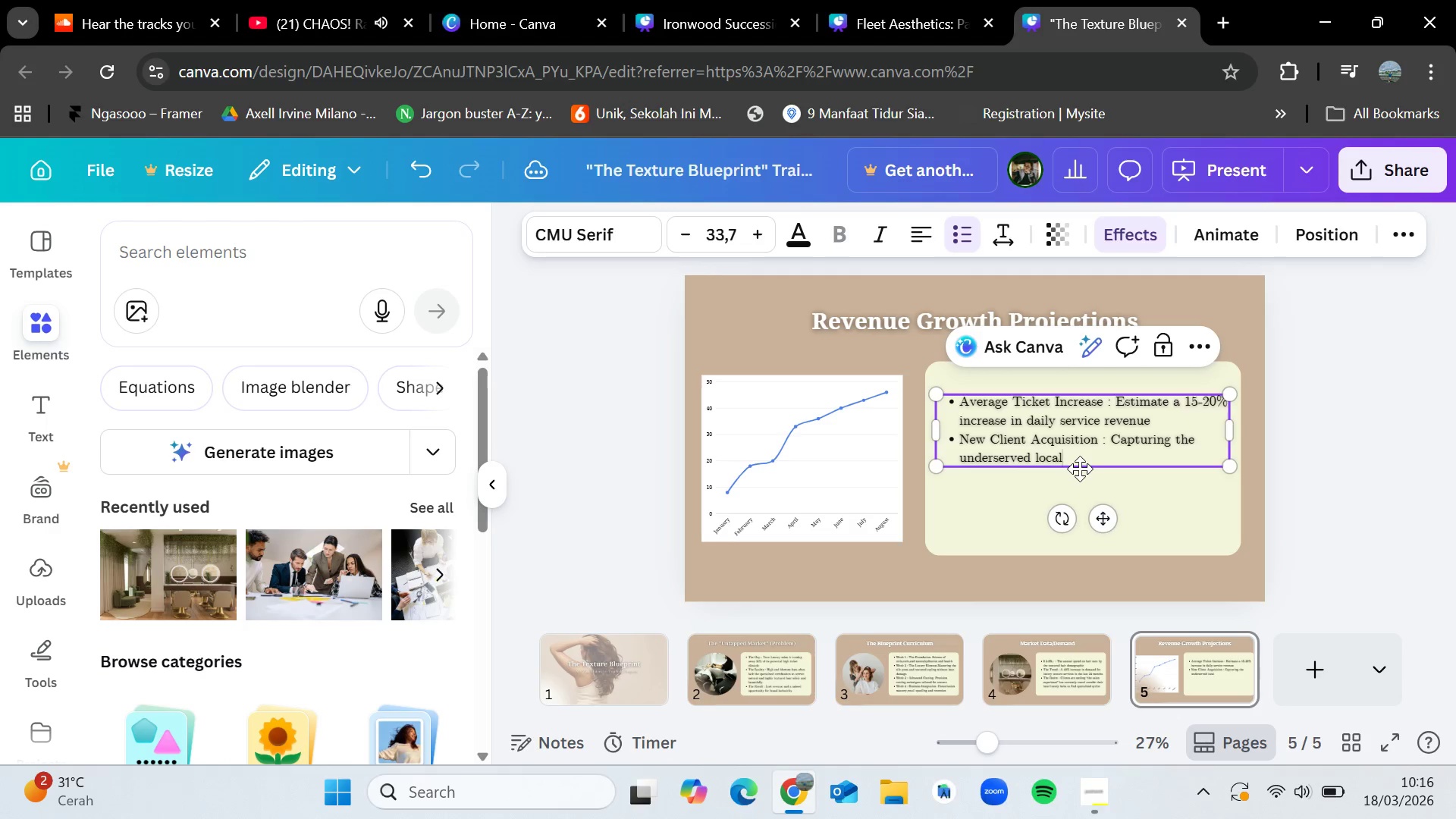 
key(Enter)
 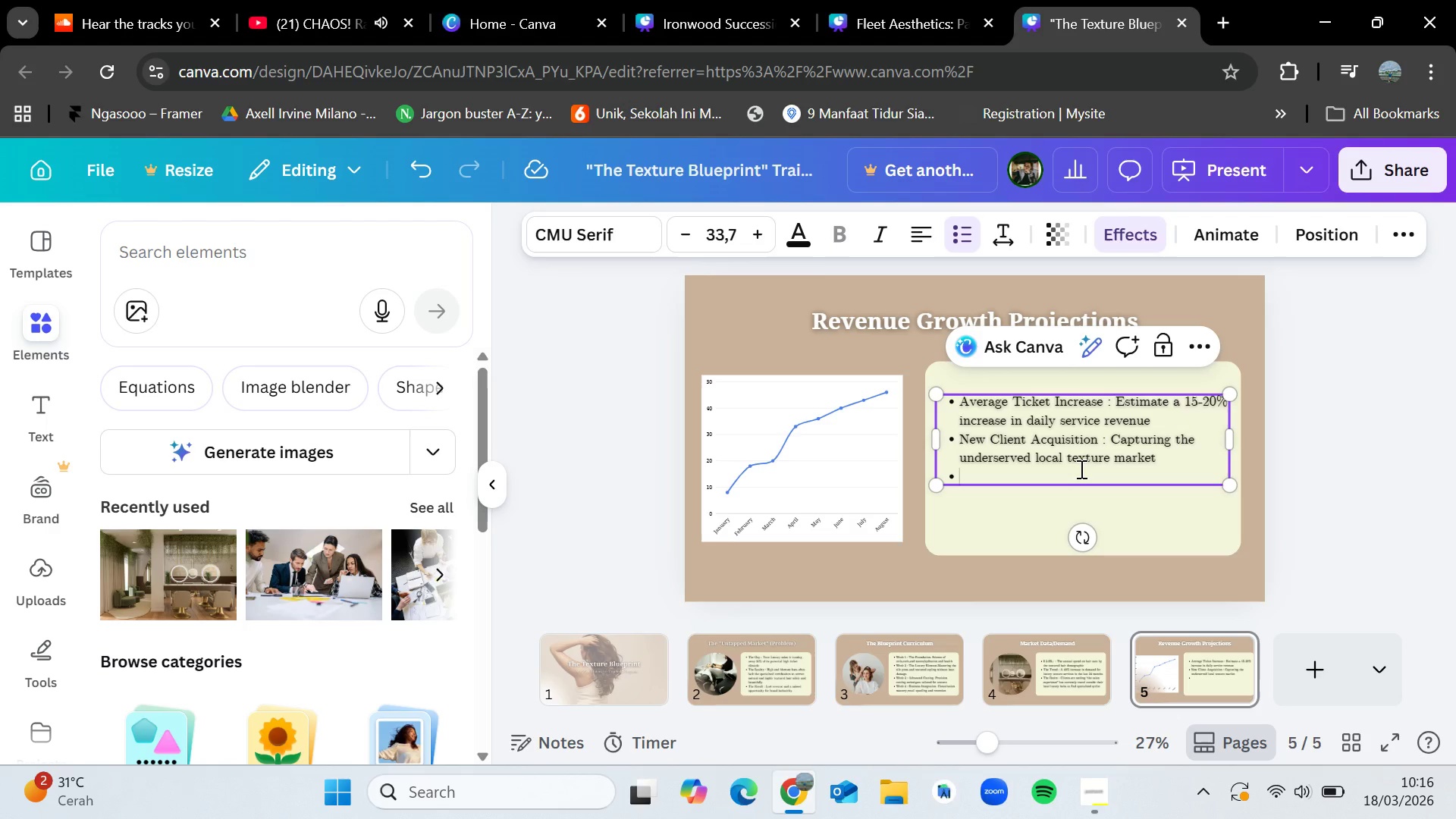 
type(ROI : The program pays for itself within the first 60 days of  implementation through increased service variety and retail sales)
 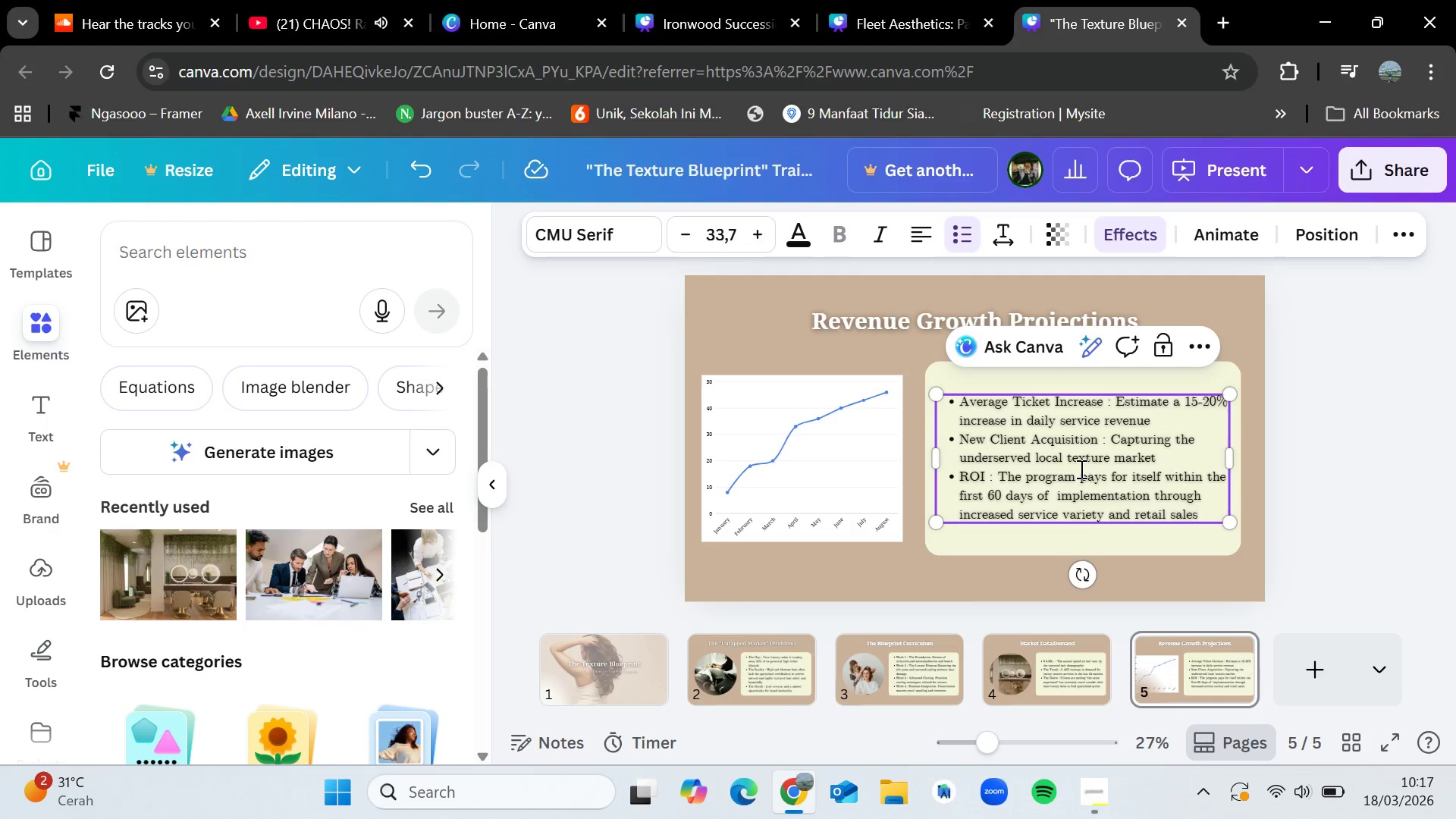 
left_click([1323, 438])
 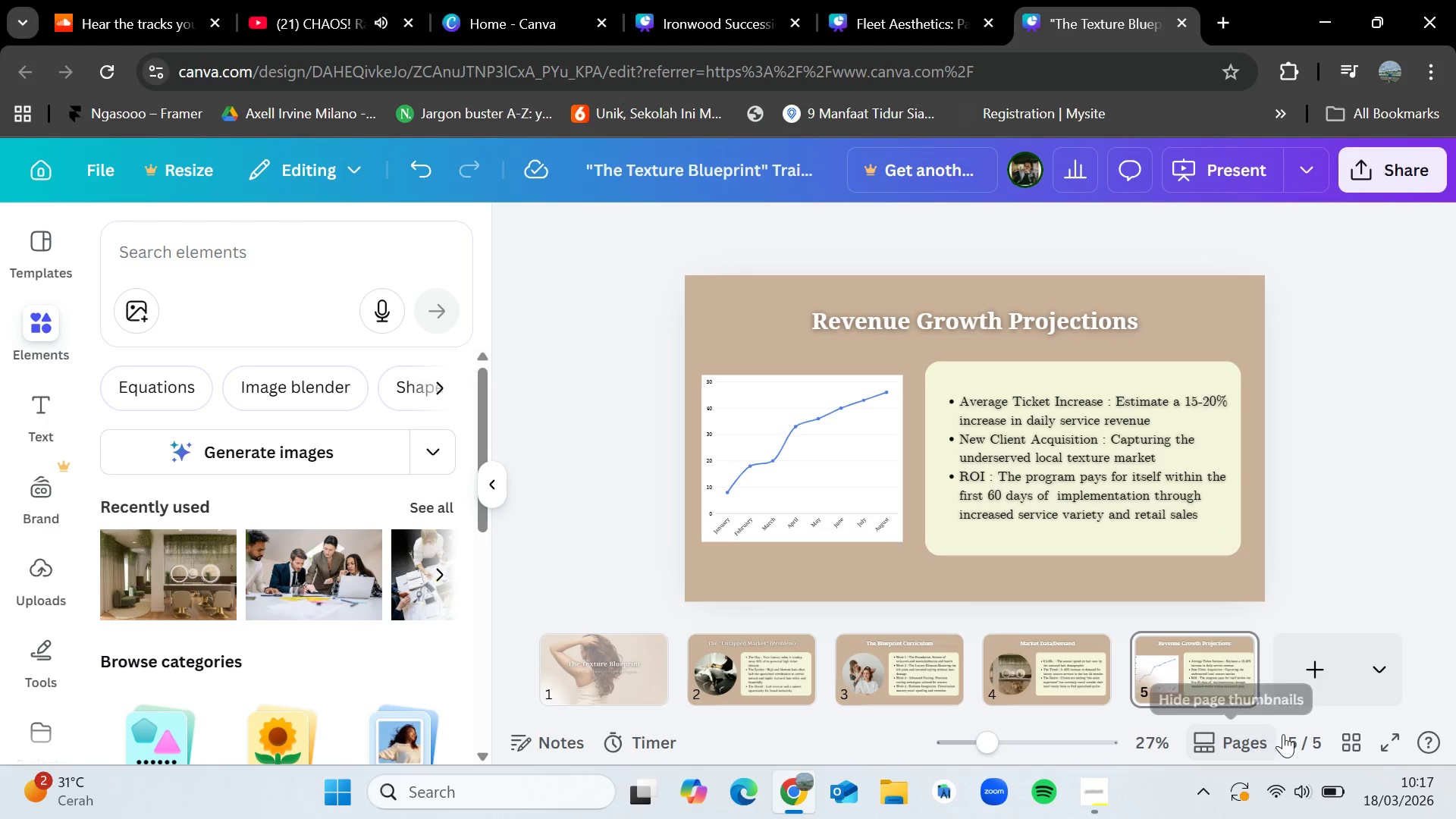 
left_click([1392, 738])
 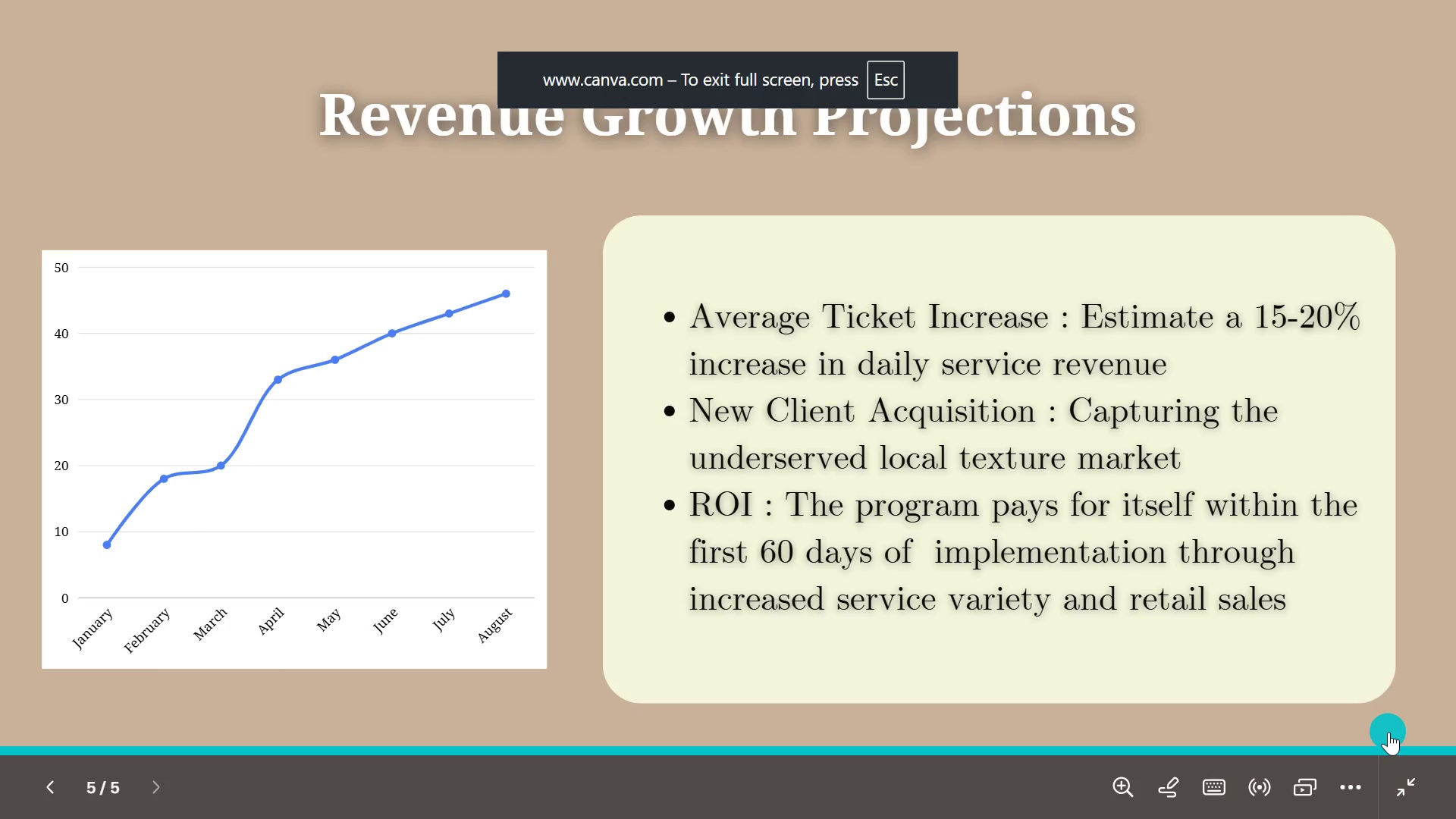 
key(Escape)
 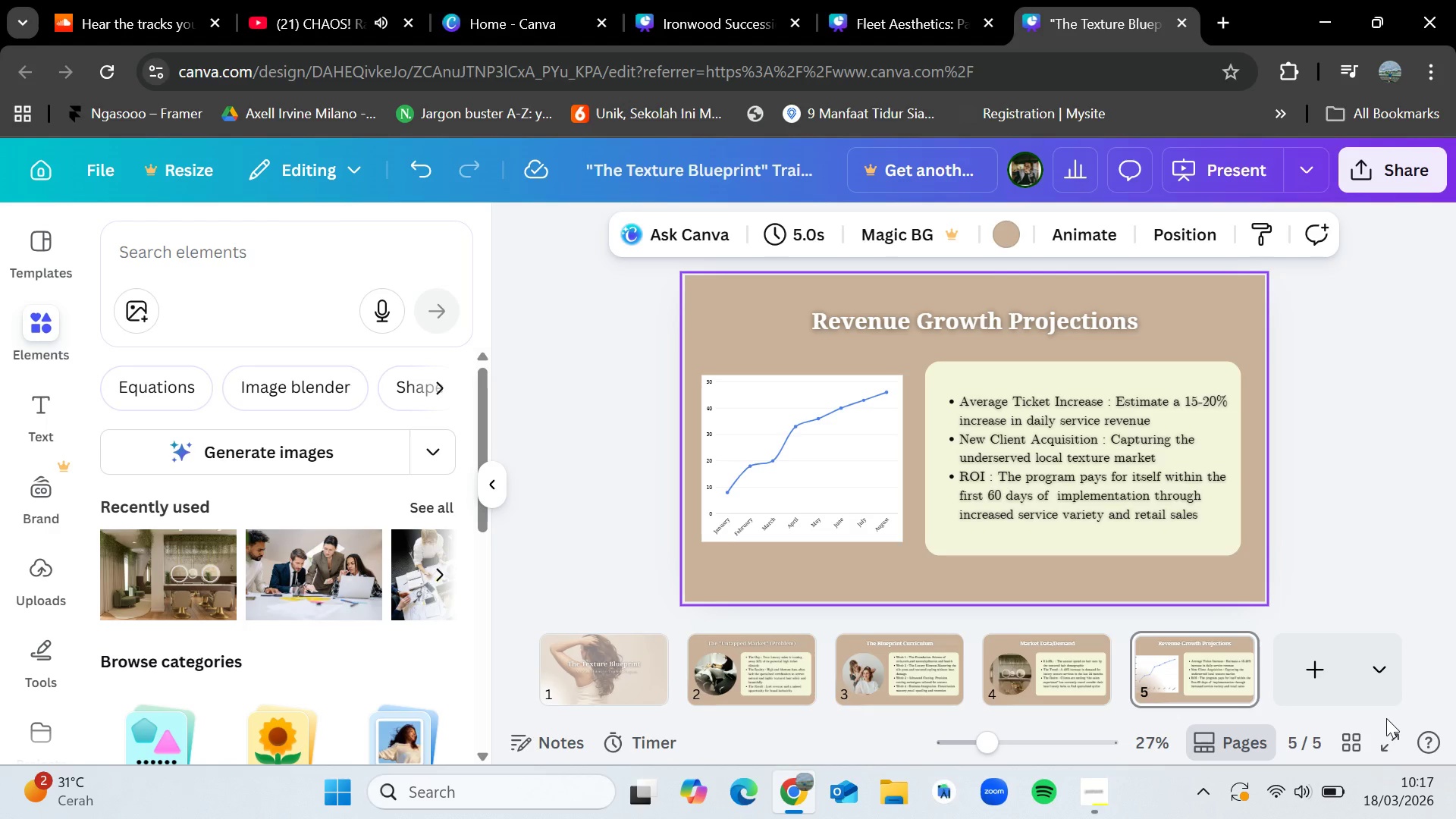 
wait(30.17)
 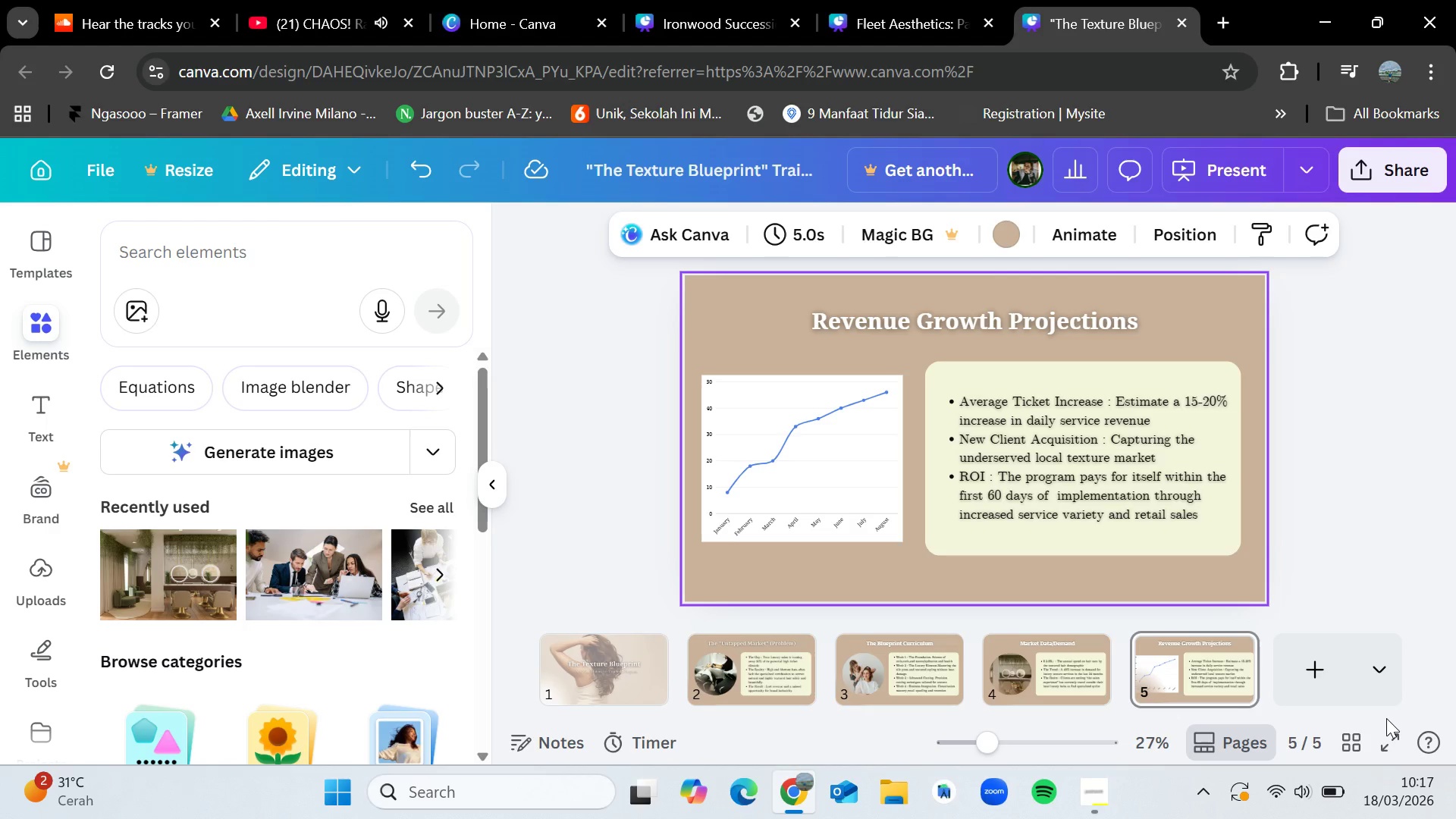 
left_click([1318, 688])
 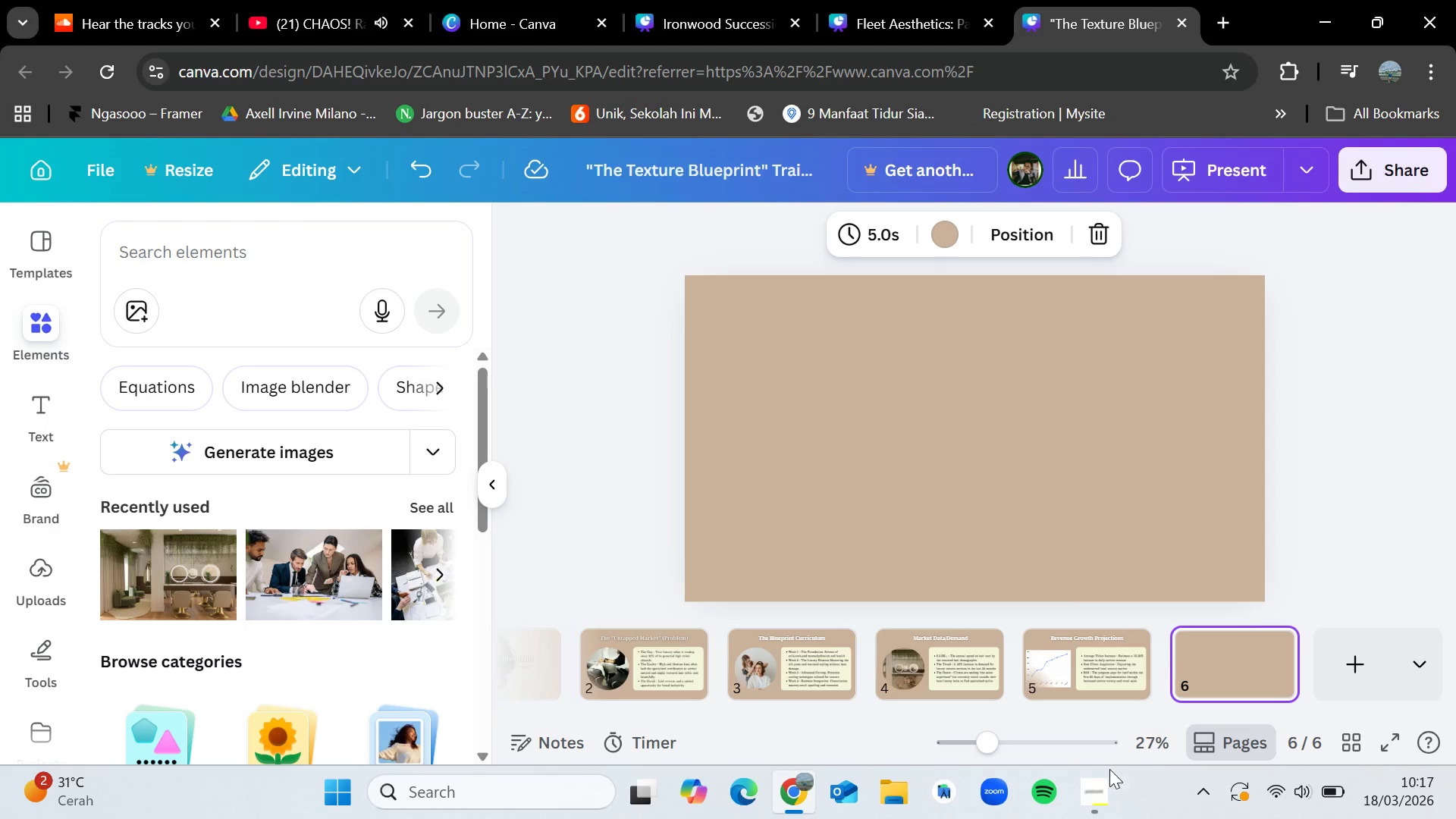 
left_click([1086, 799])